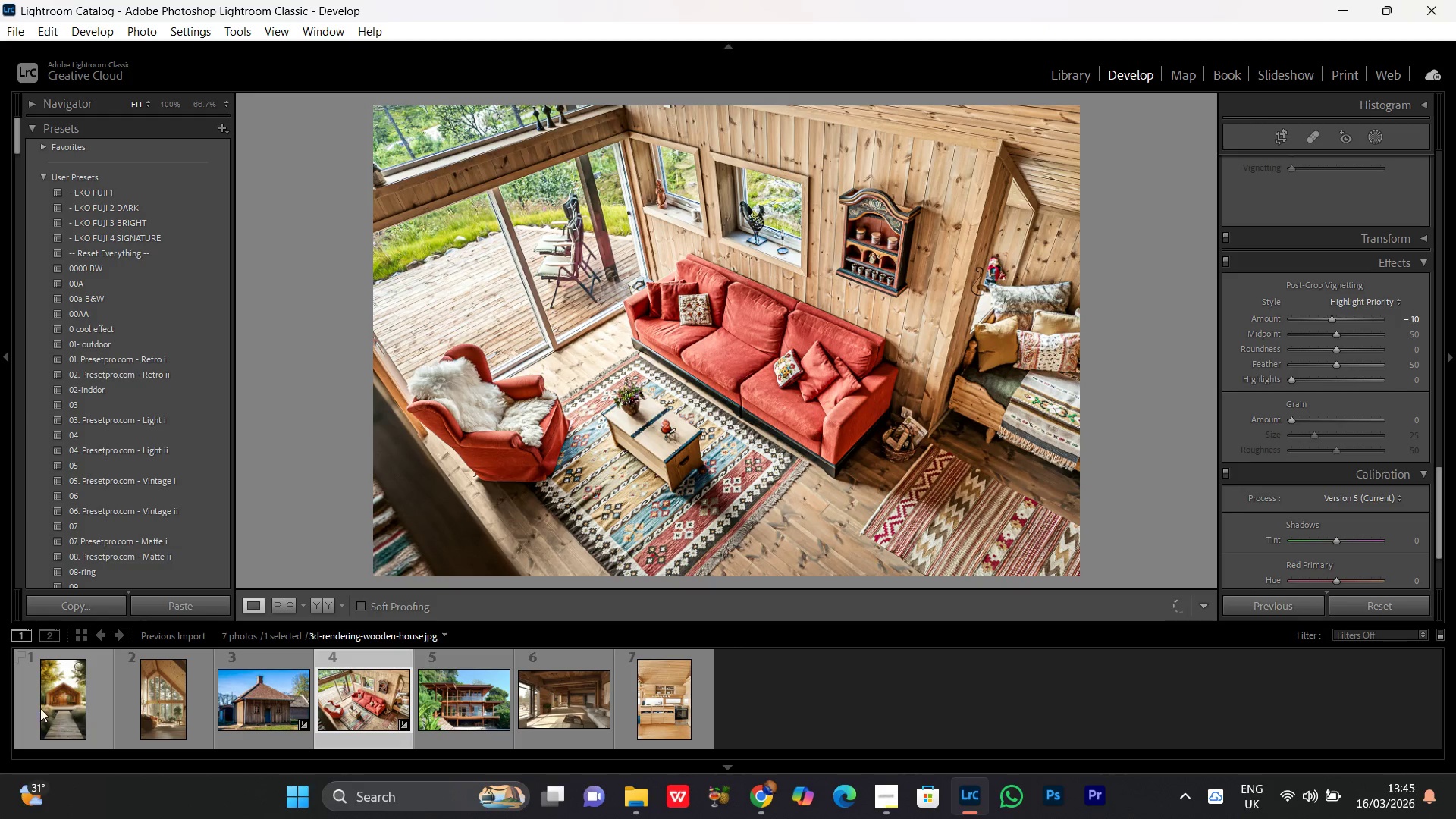 
double_click([66, 698])
 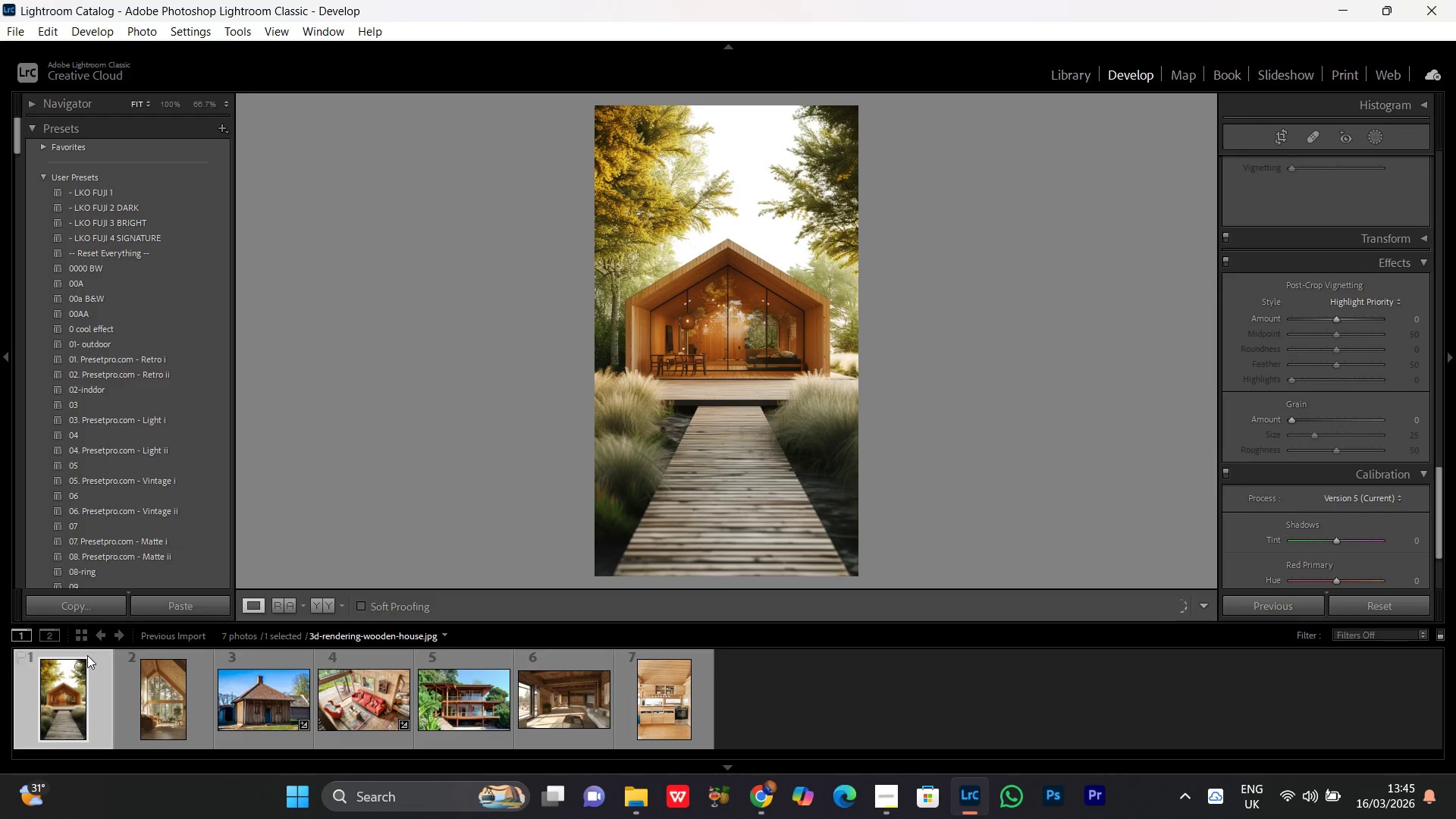 
key(Control+V)
 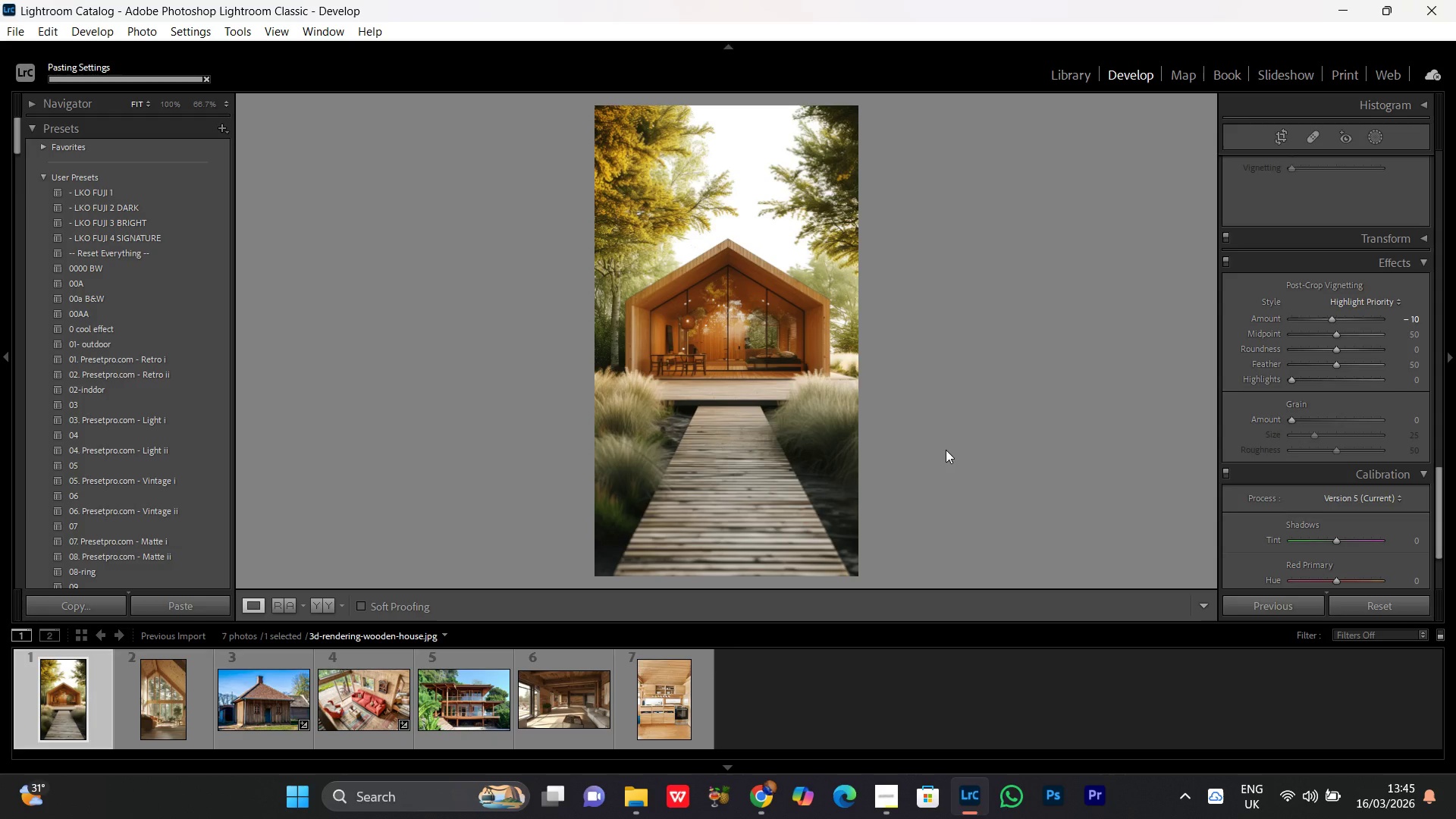 
left_click([758, 324])
 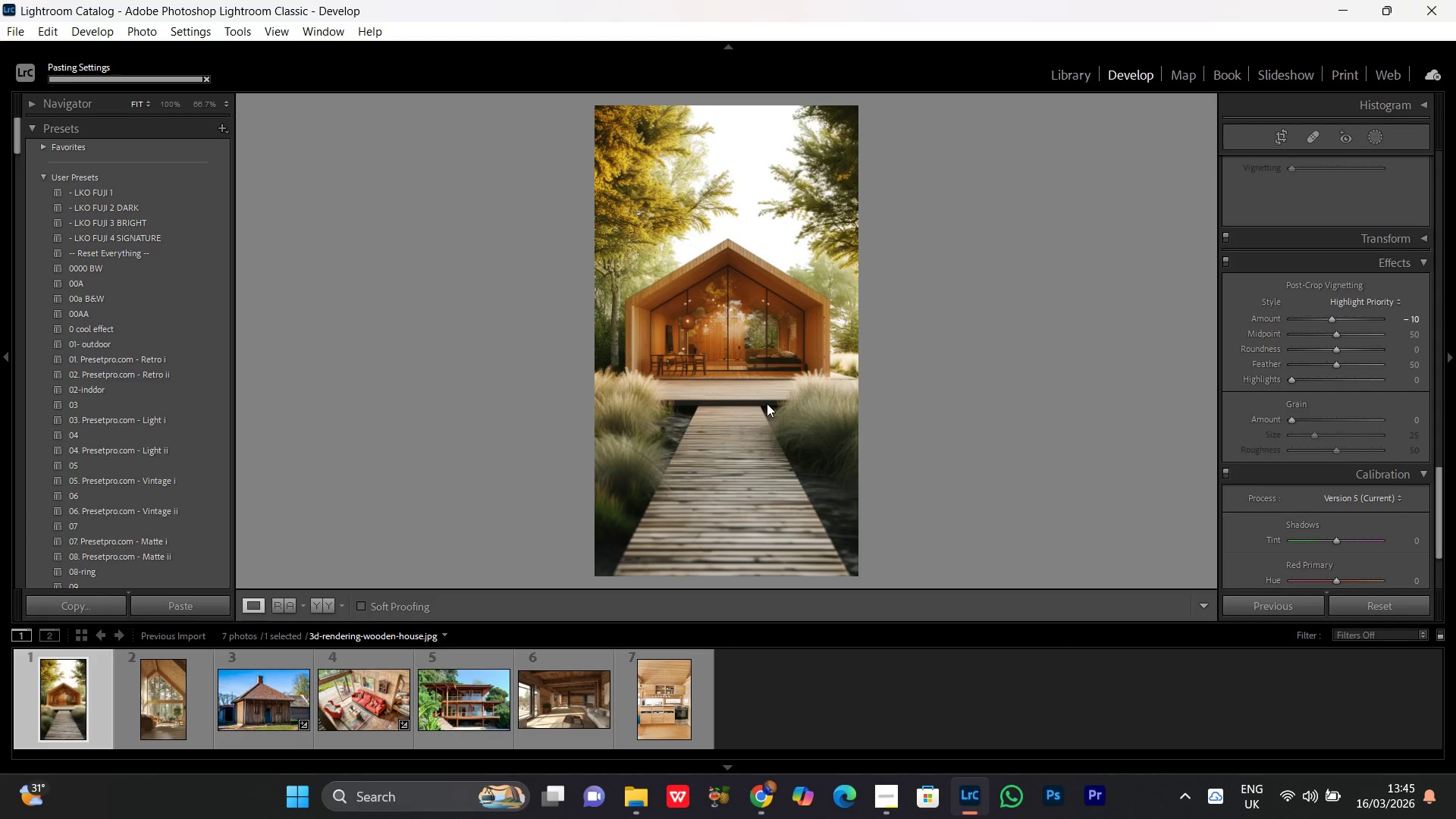 
left_click([787, 285])
 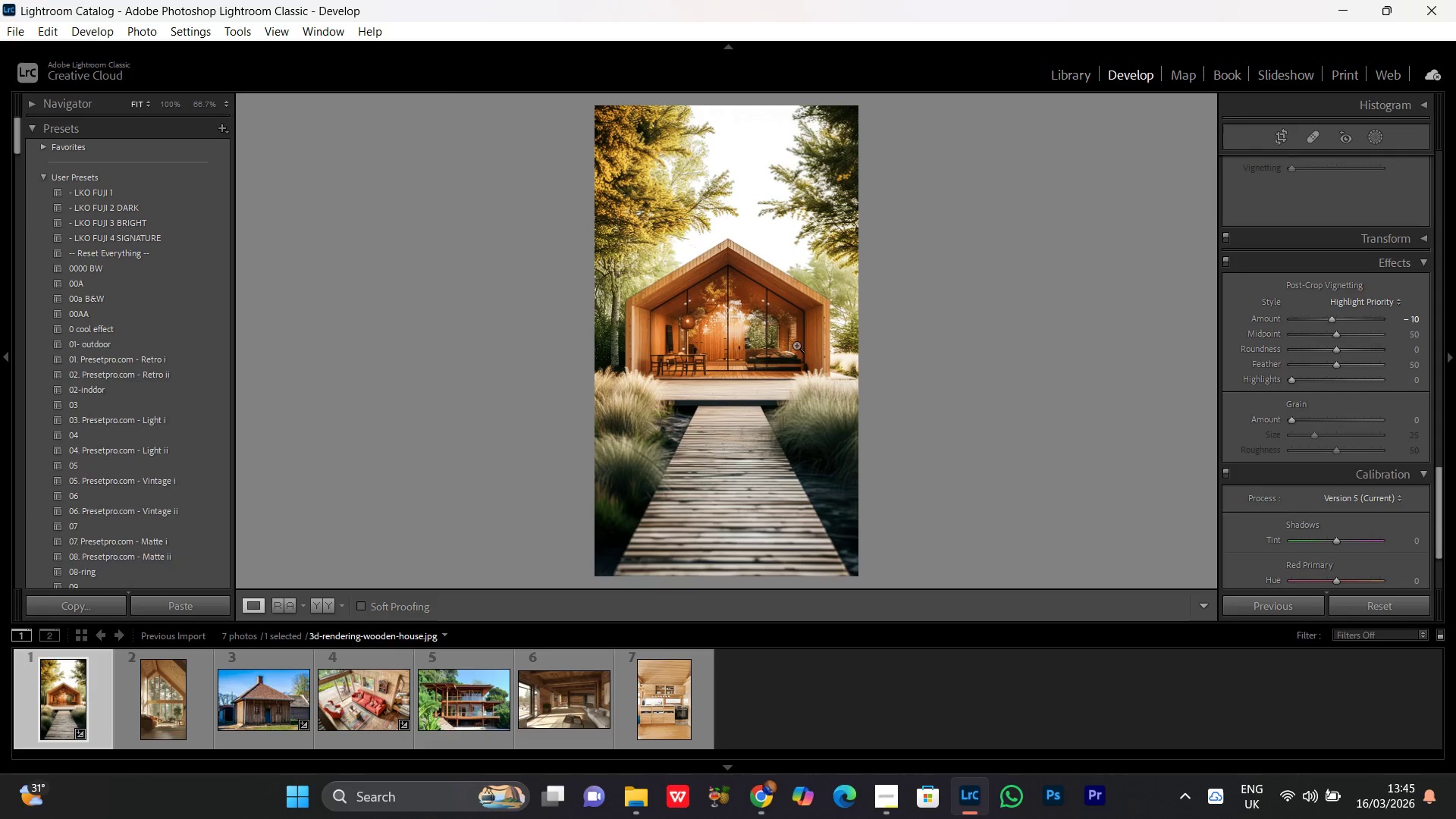 
double_click([796, 345])
 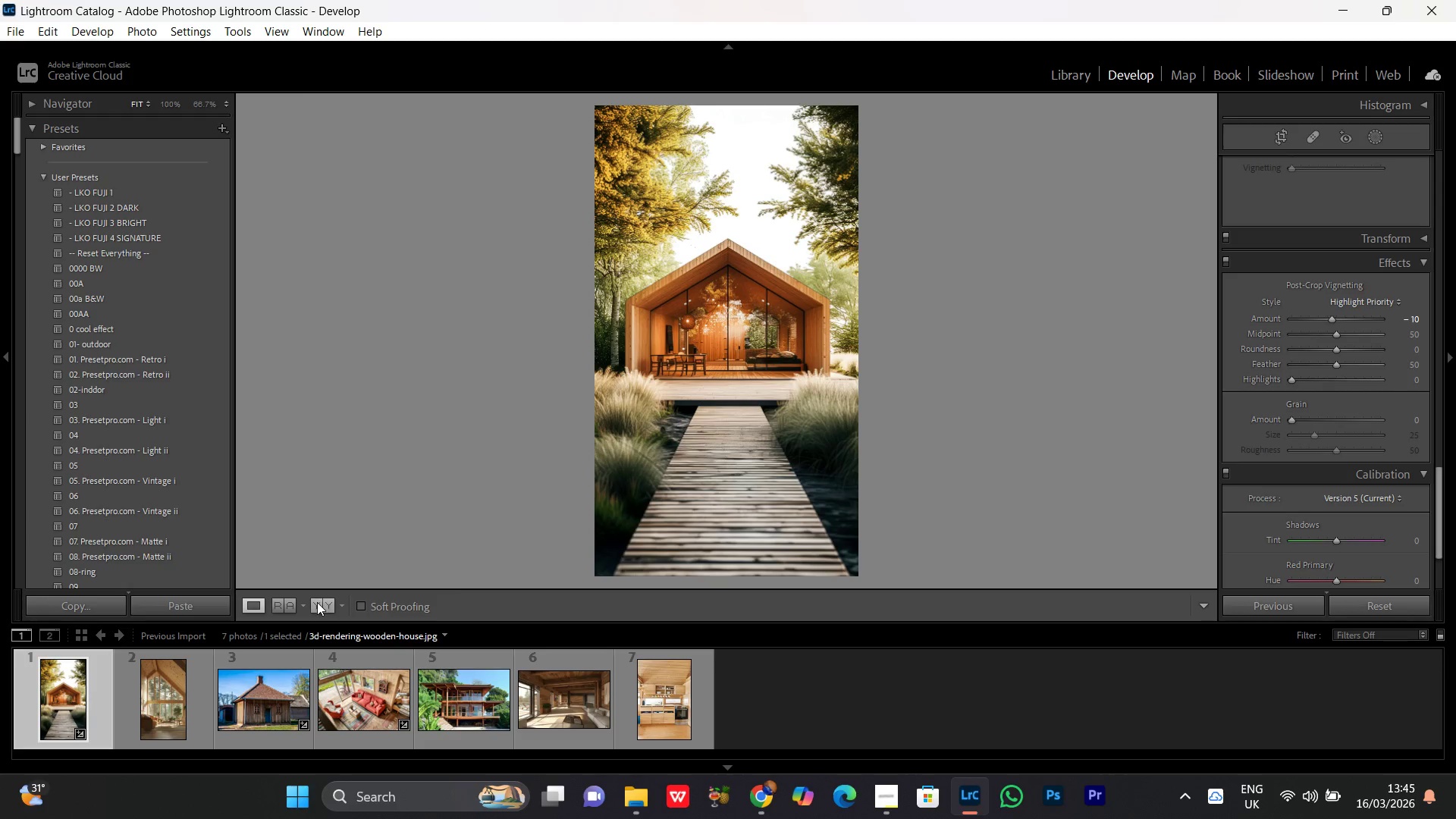 
left_click([317, 602])
 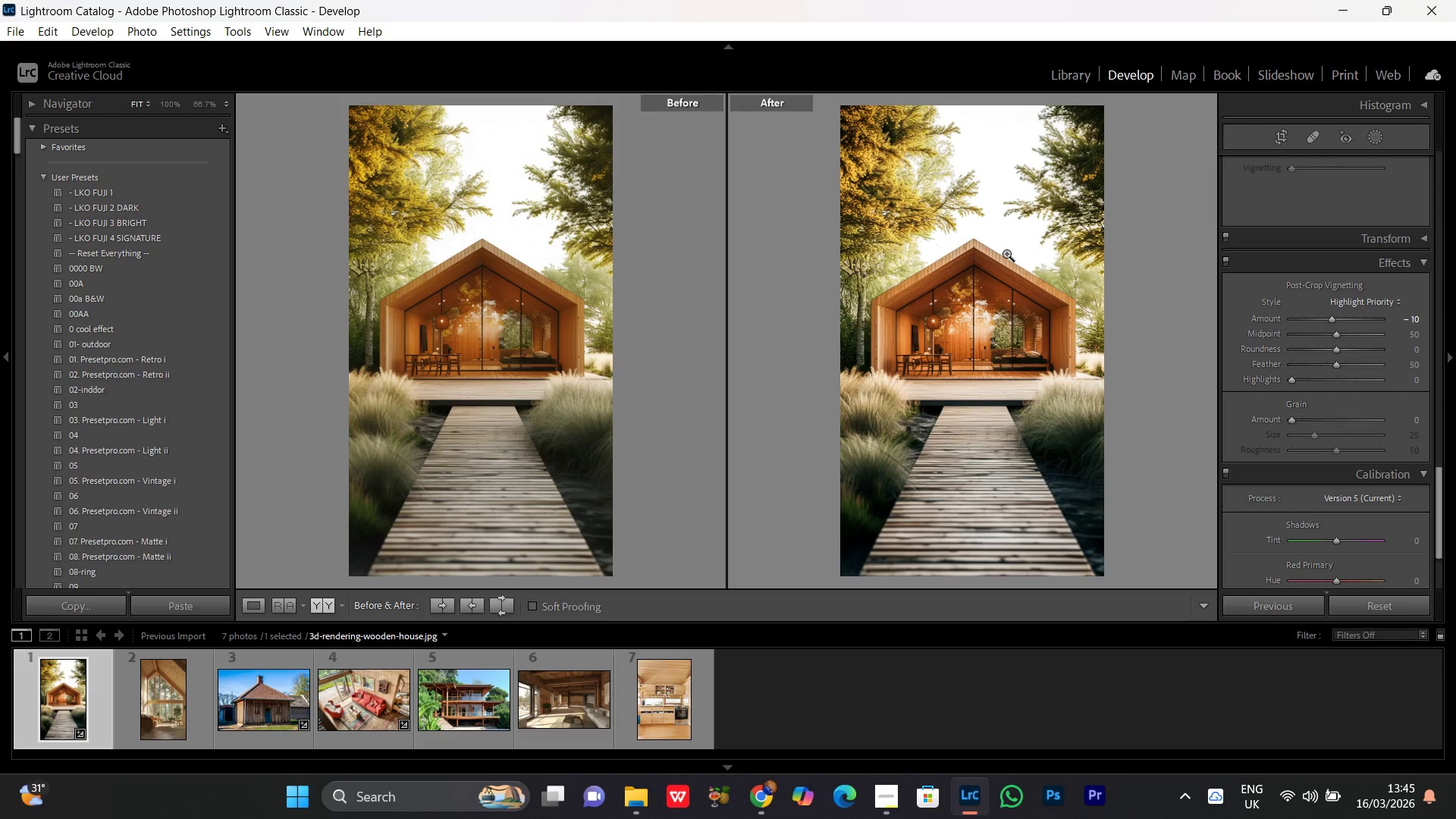 
left_click([1015, 249])
 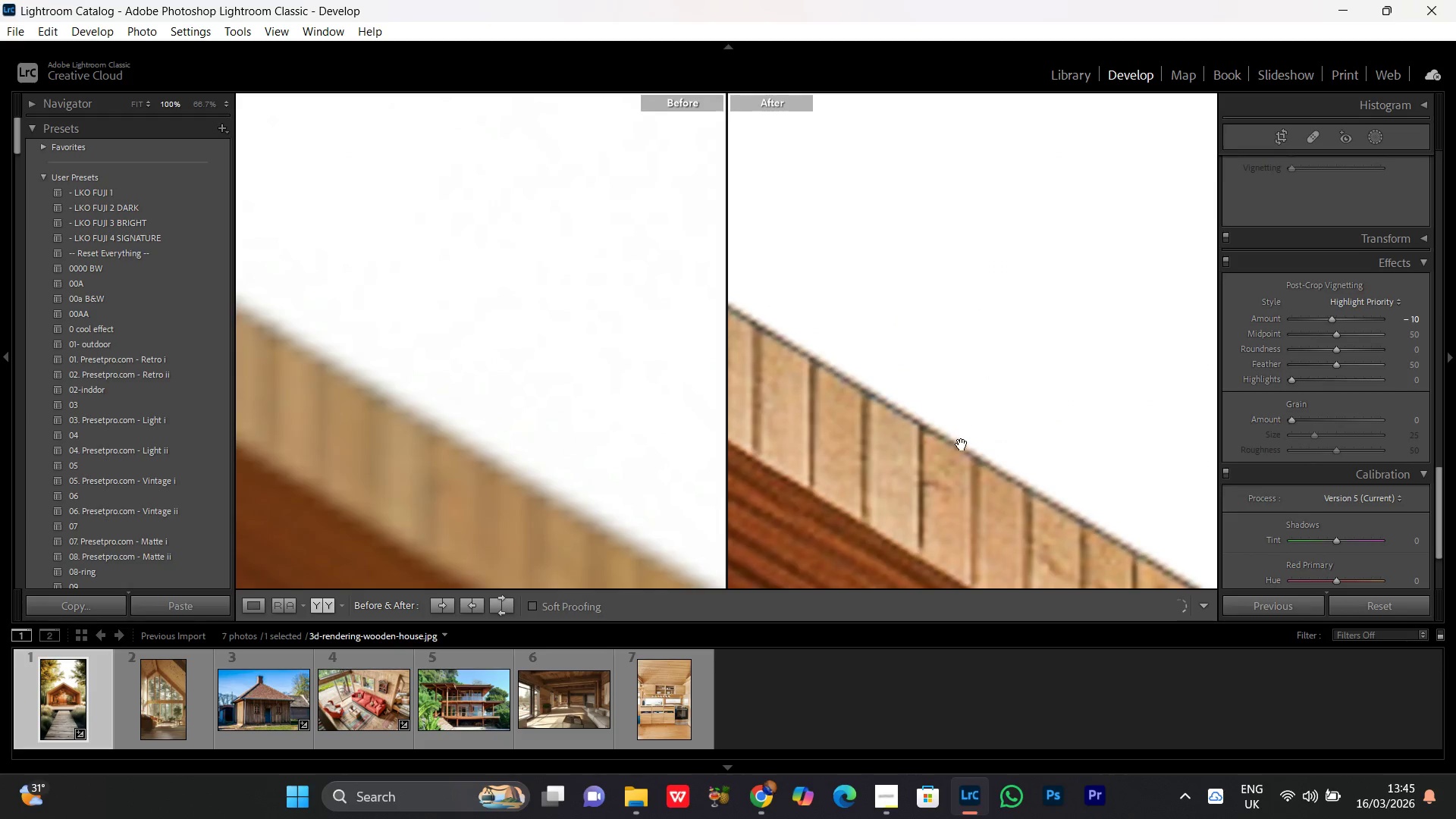 
left_click([962, 444])
 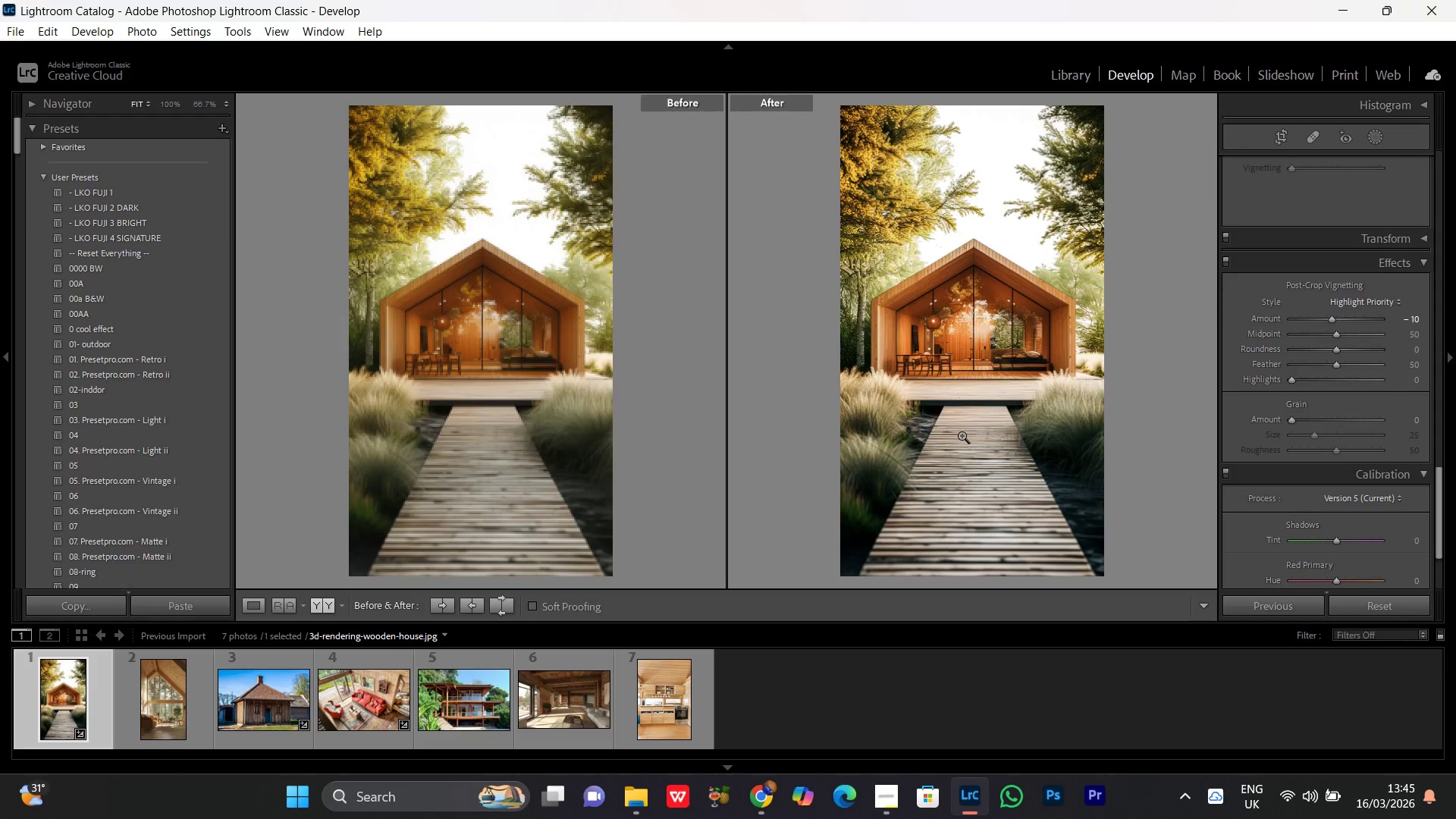 
double_click([962, 435])
 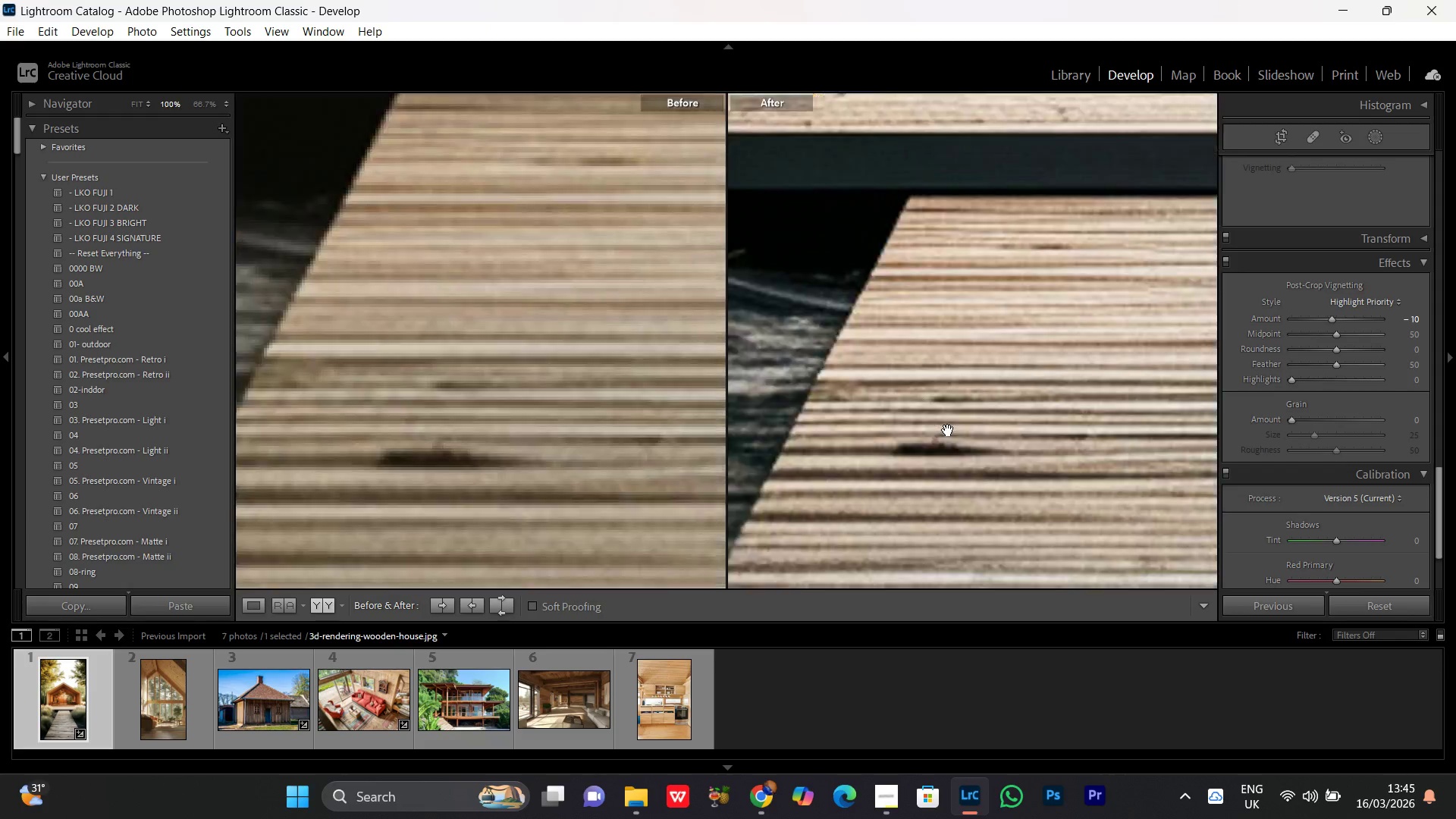 
double_click([948, 430])
 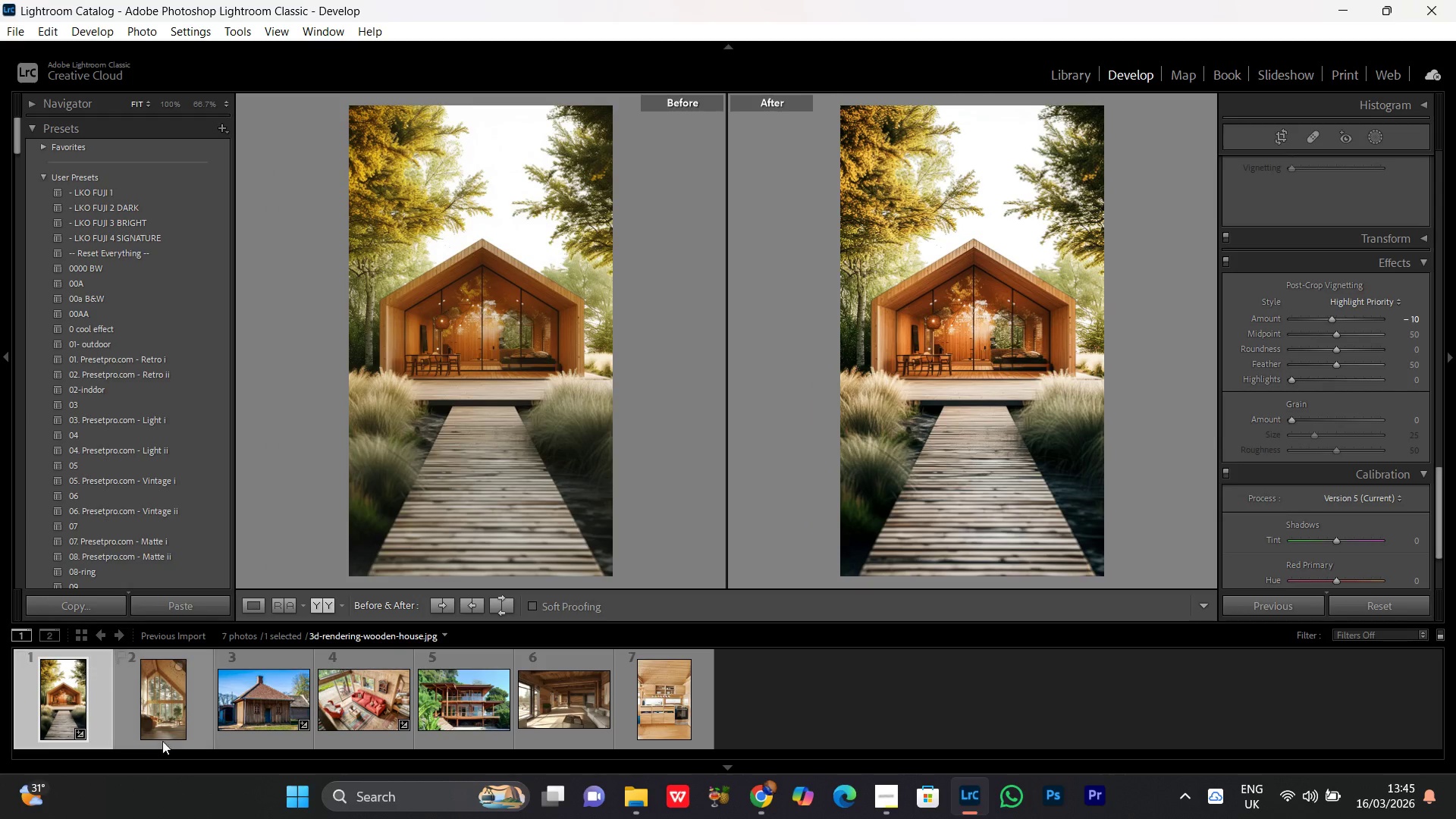 
mouse_move([147, 709])
 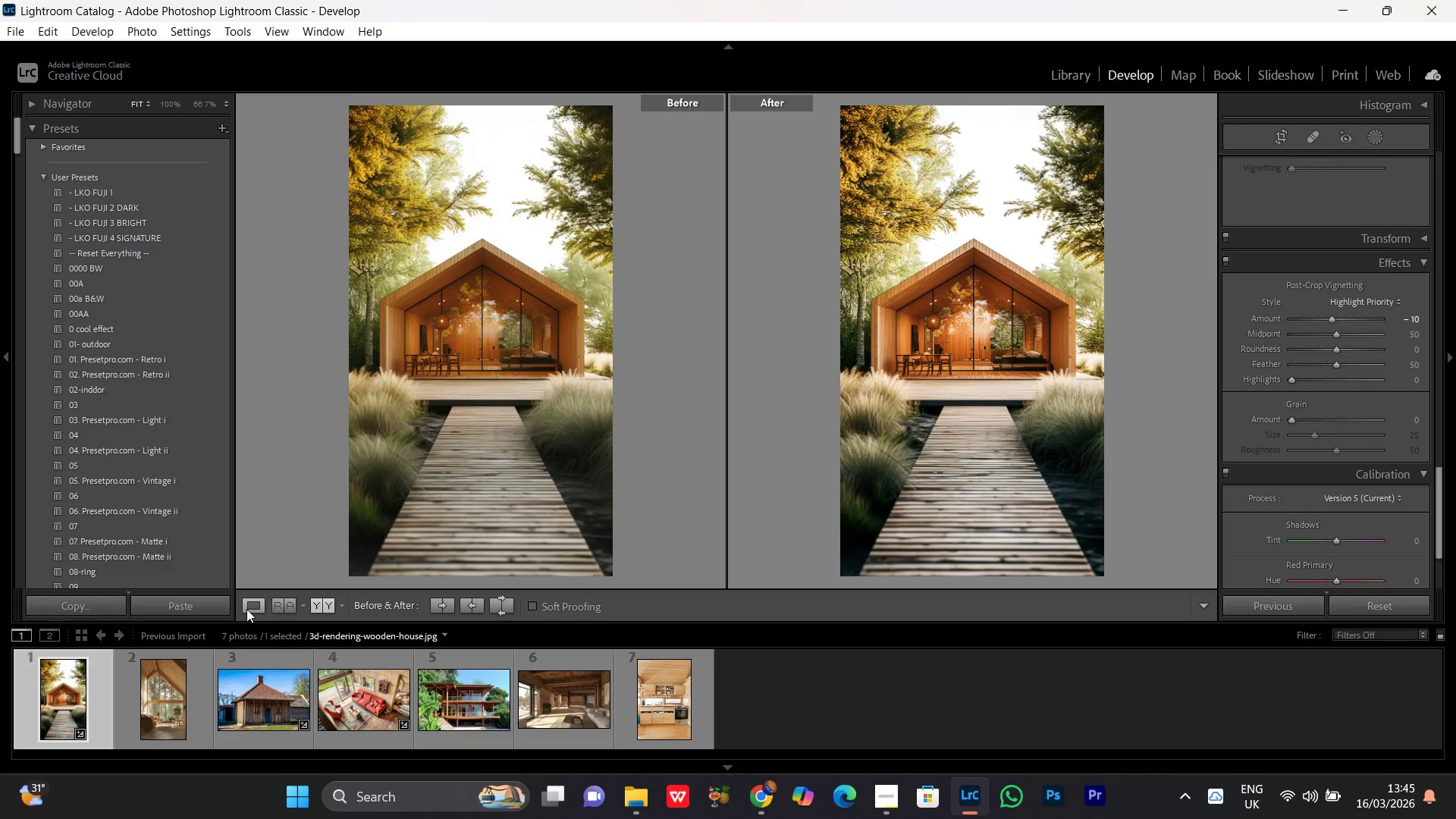 
left_click([249, 609])
 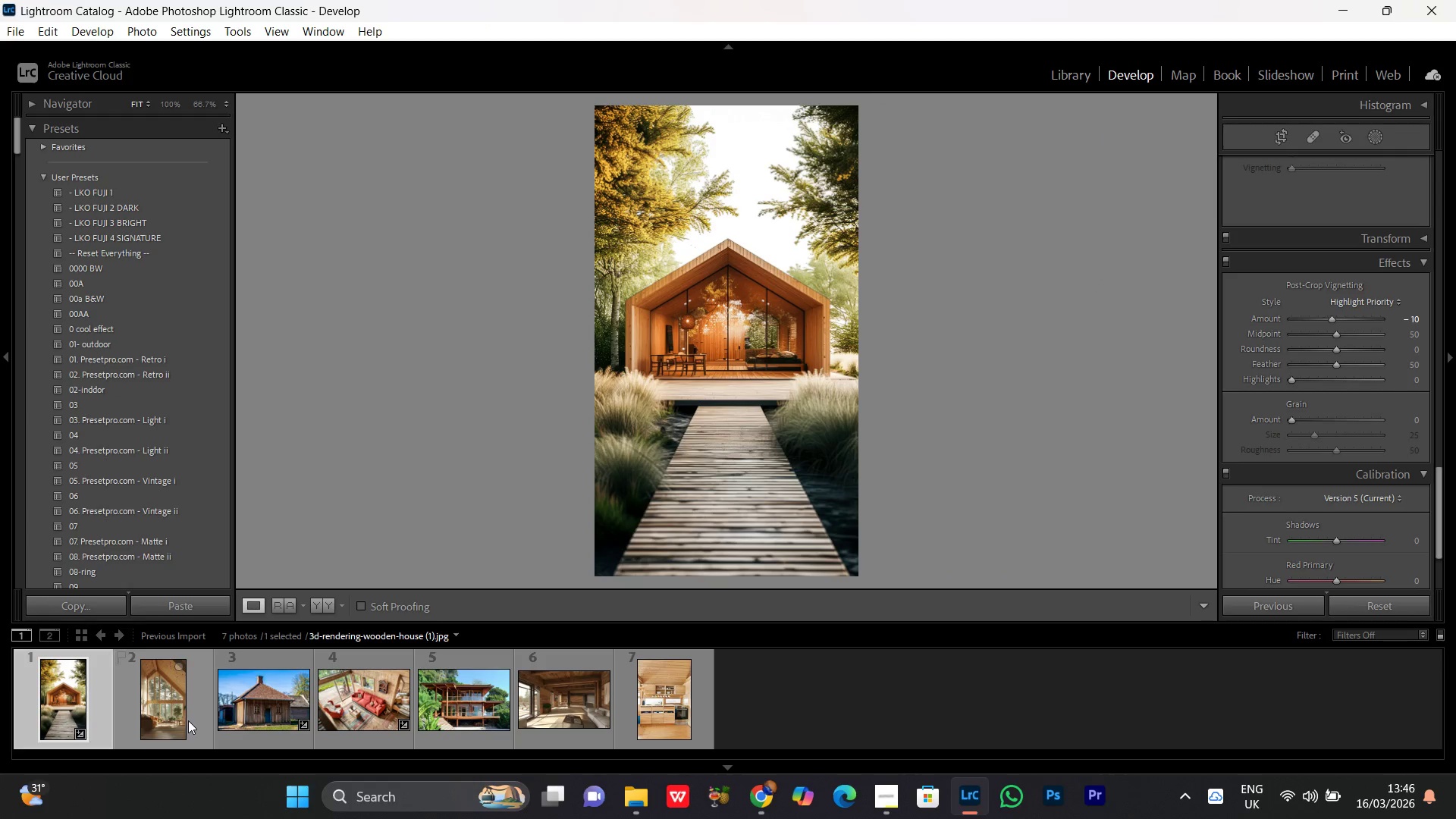 
double_click([155, 707])
 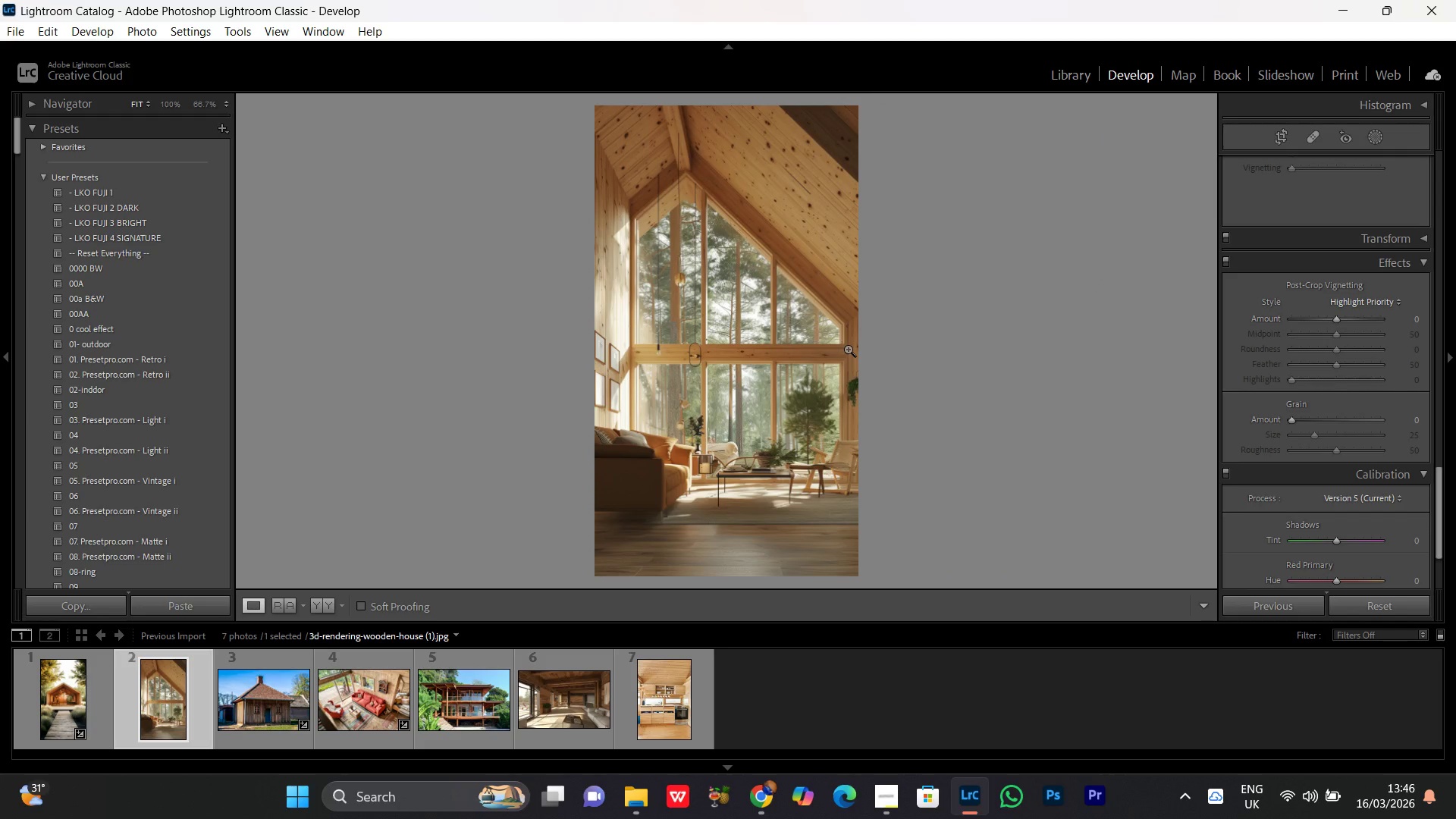 
key(Control+V)
 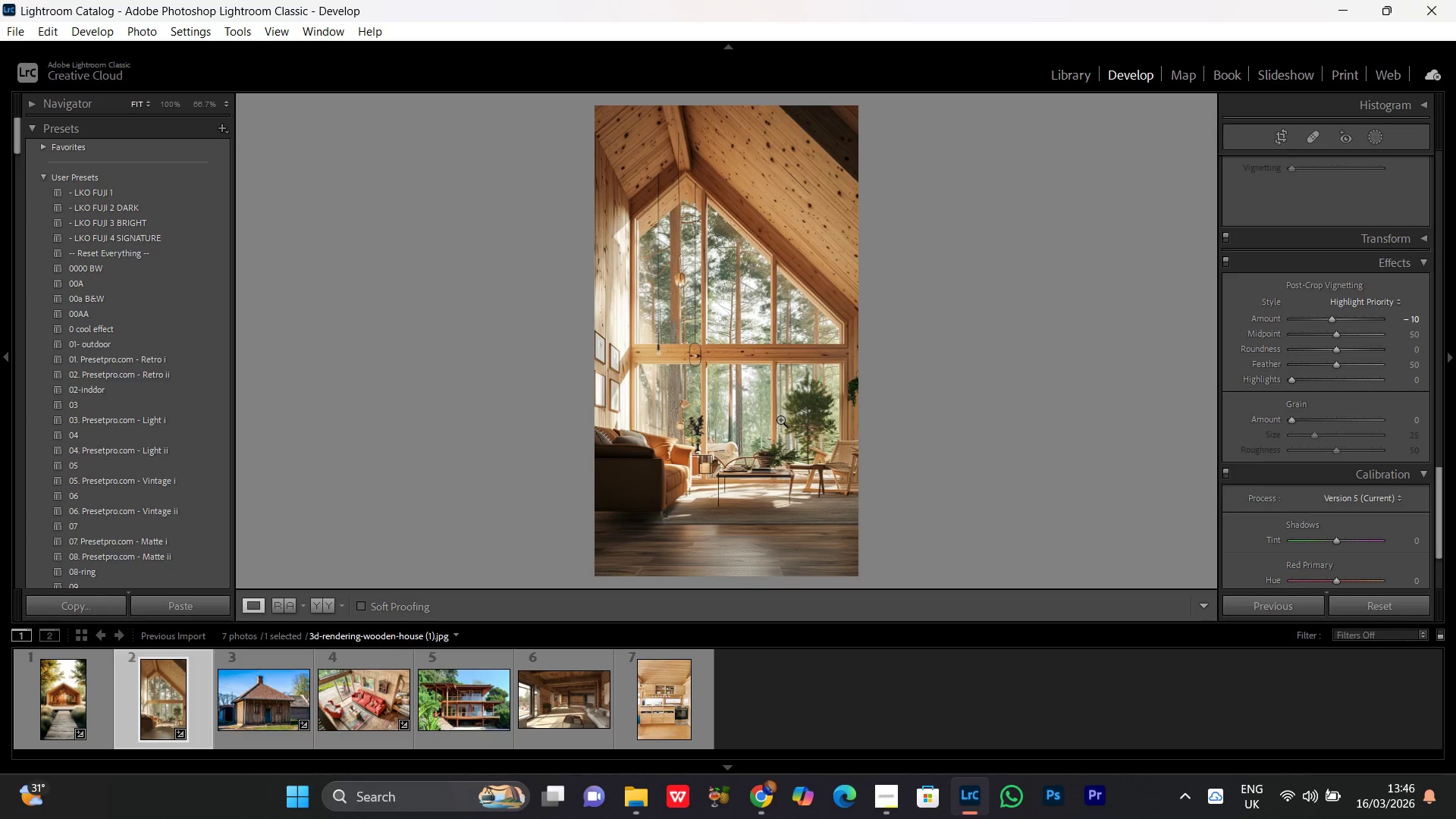 
wait(5.44)
 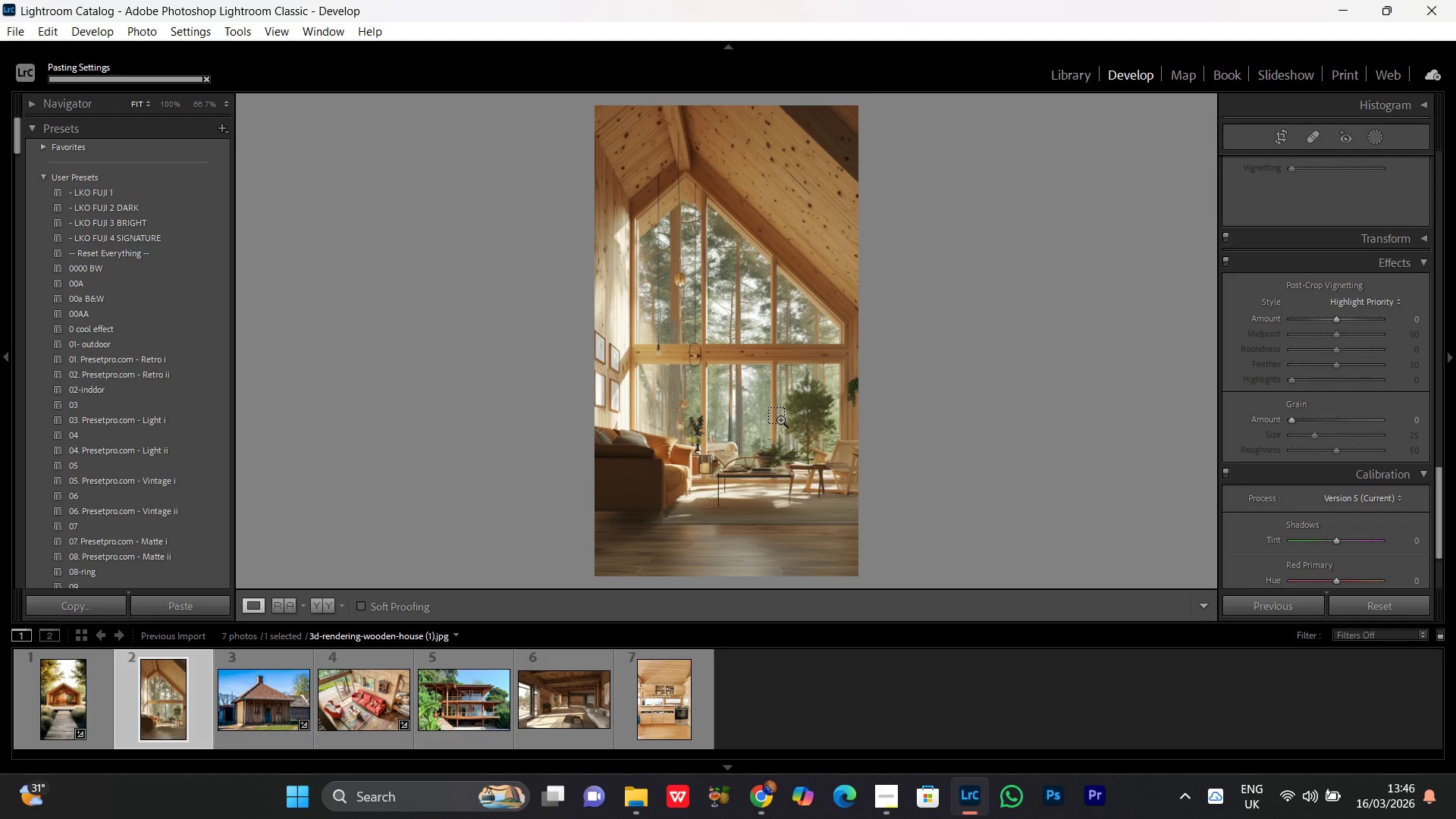 
double_click([749, 317])
 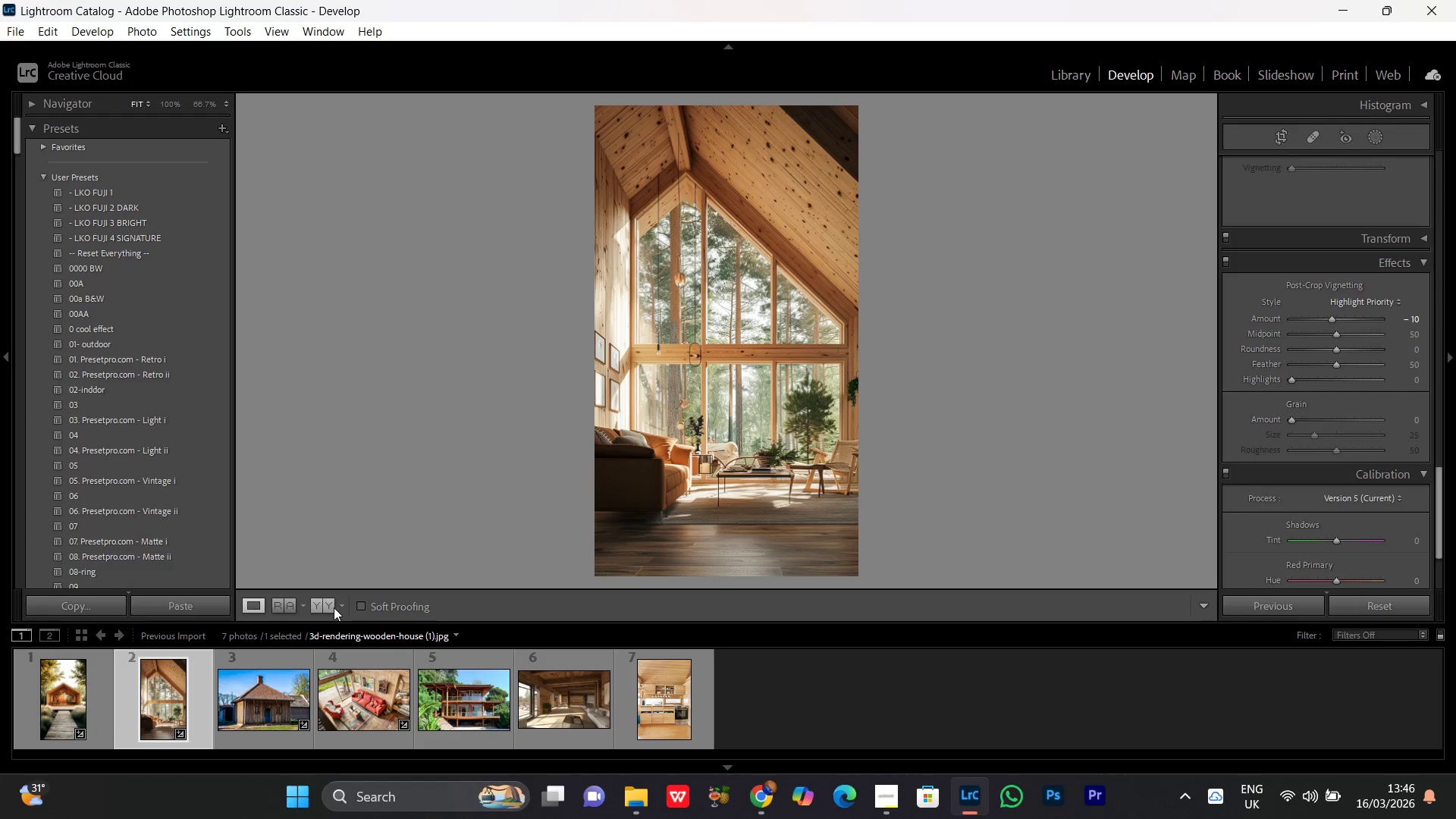 
left_click([327, 607])
 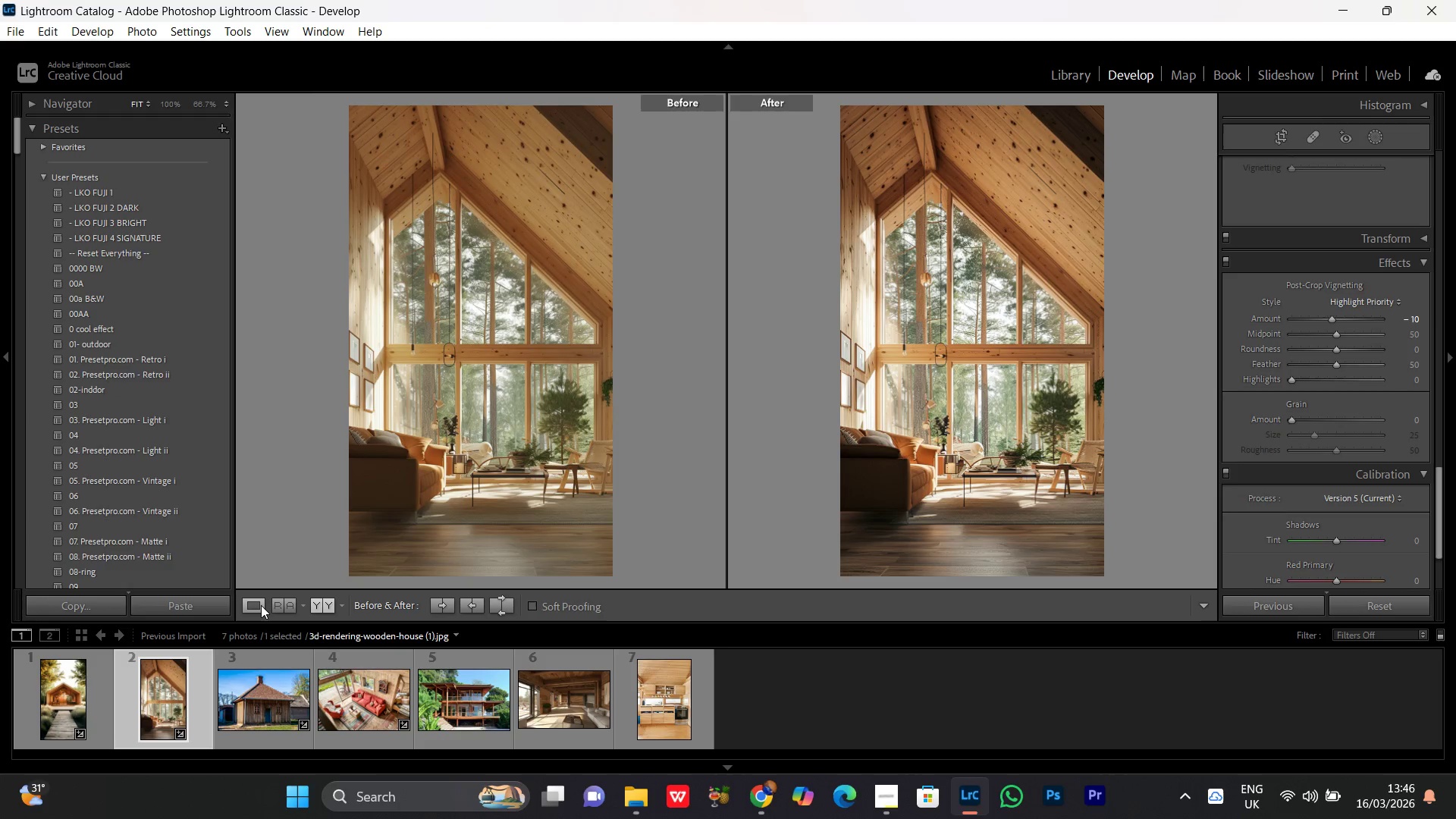 
left_click([259, 605])
 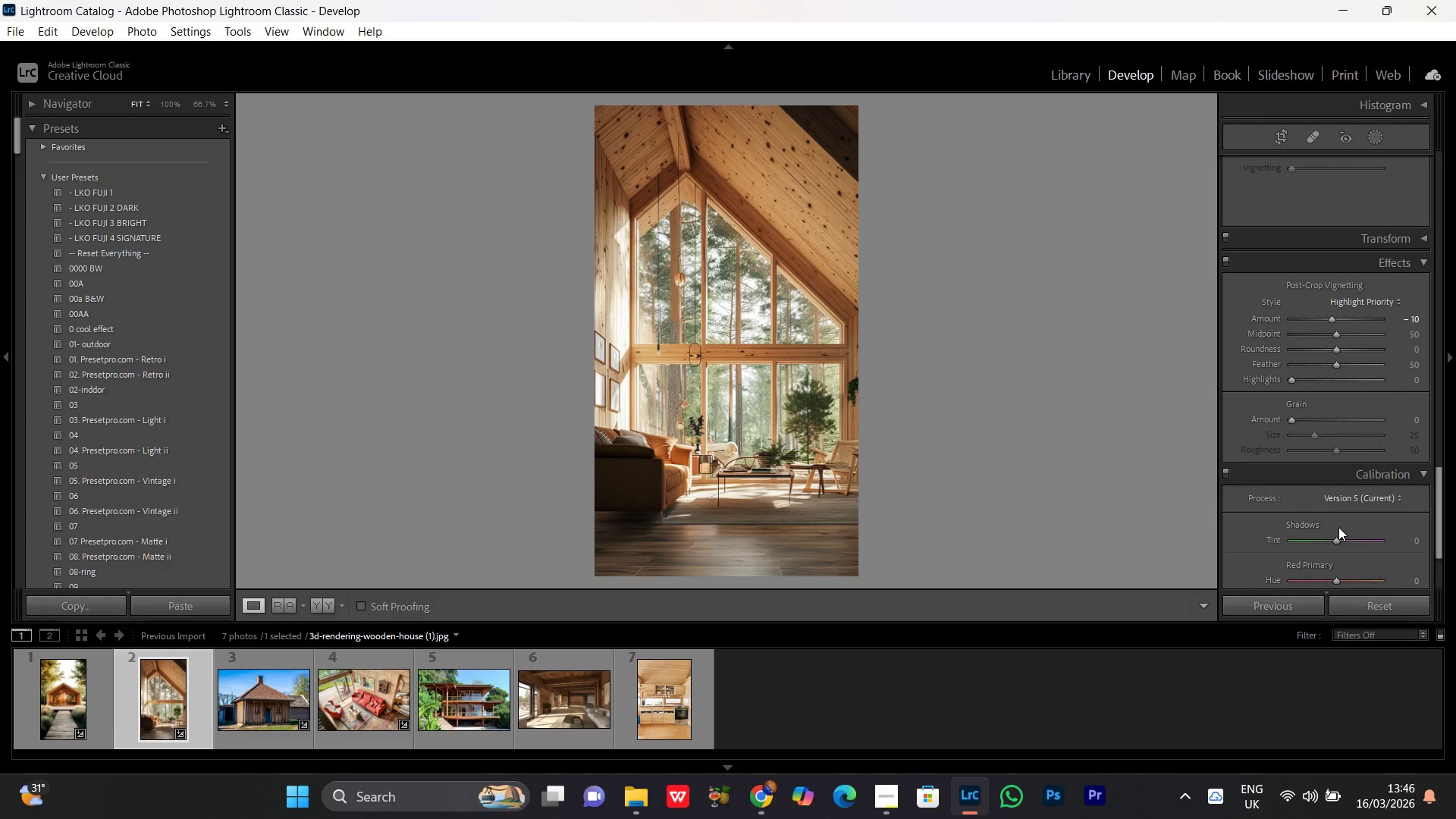 
scroll: coordinate [1347, 526], scroll_direction: none, amount: 0.0
 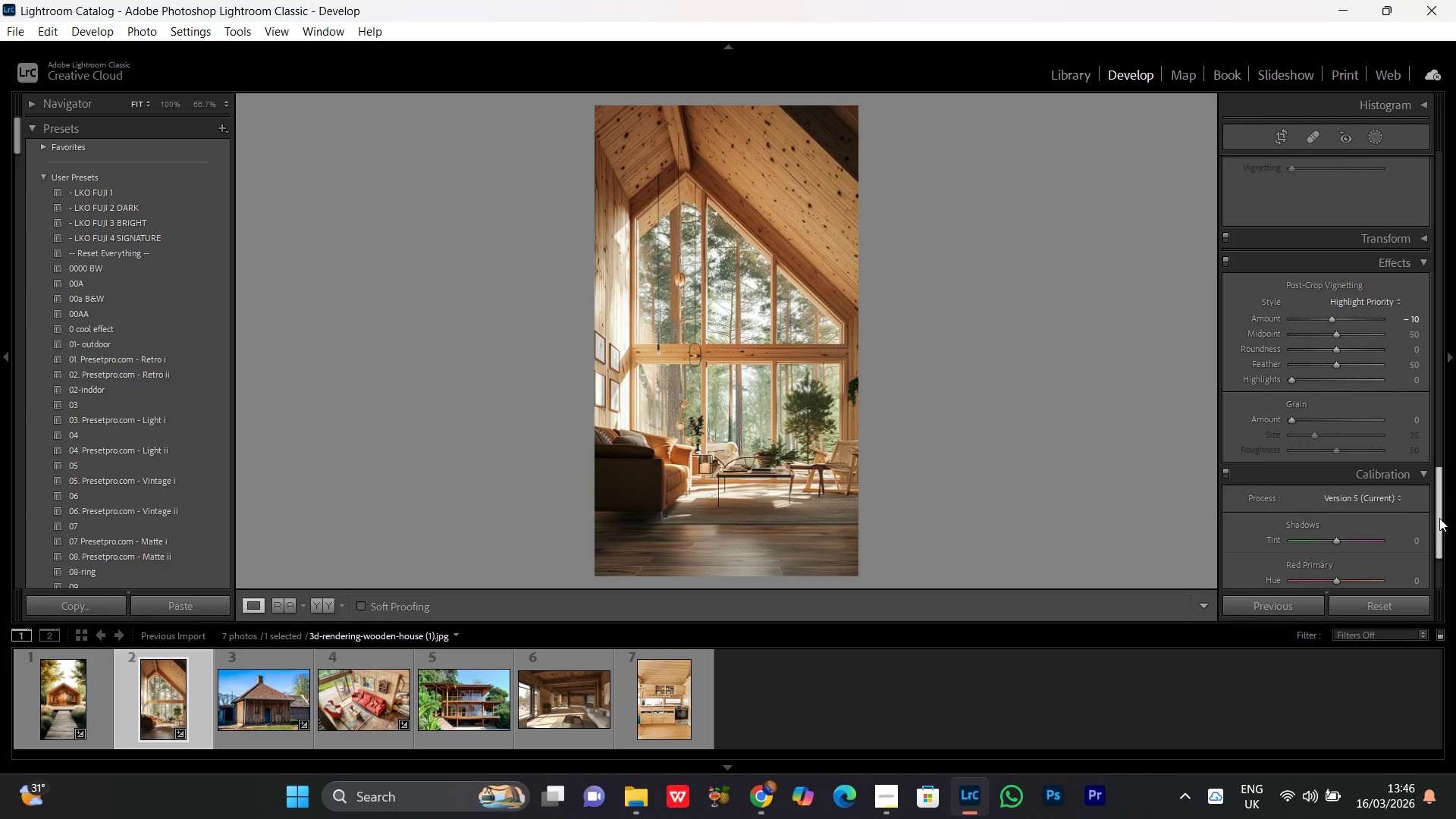 
left_click_drag(start_coordinate=[1439, 518], to_coordinate=[1430, 493])
 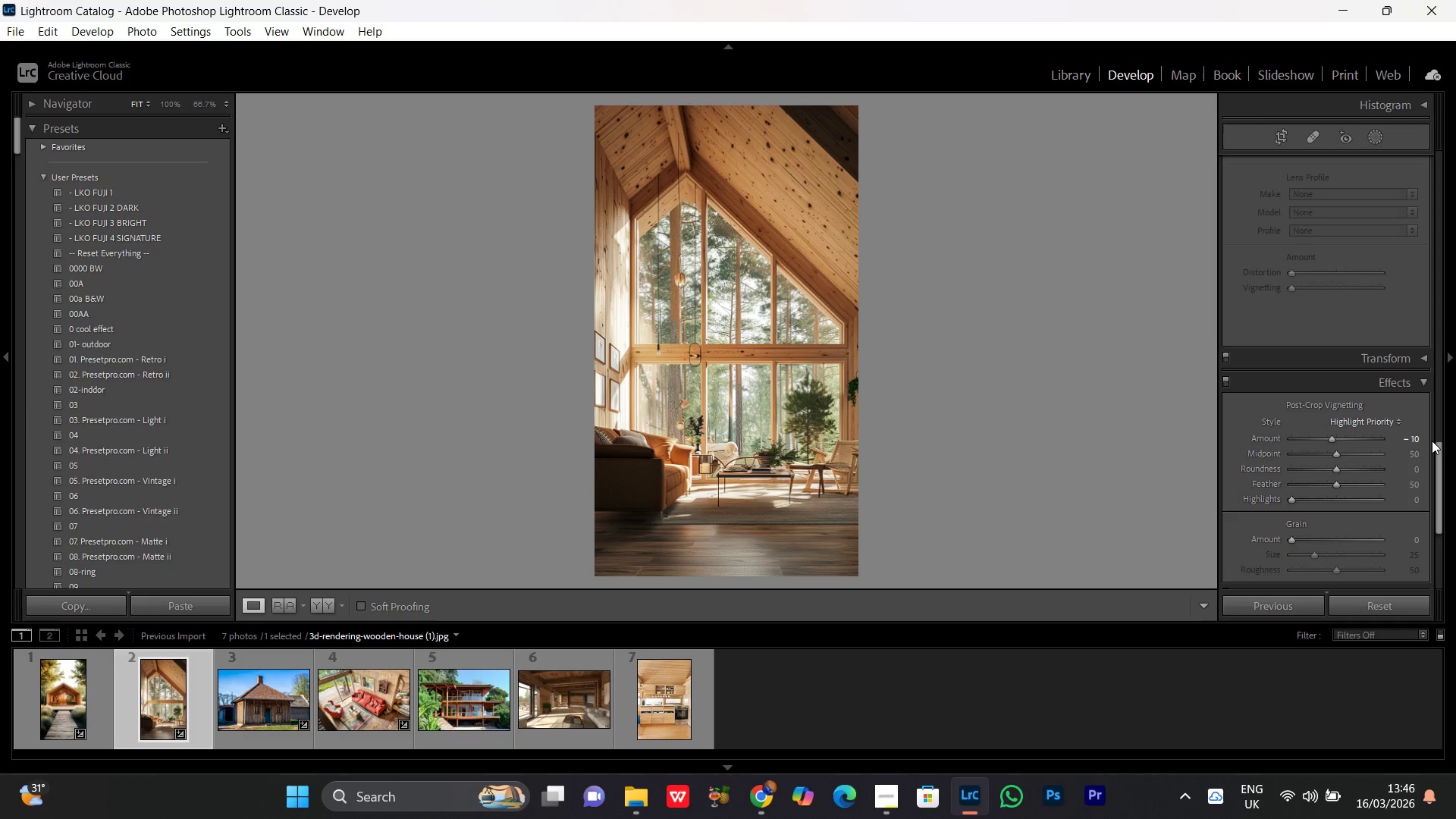 
left_click_drag(start_coordinate=[1430, 451], to_coordinate=[1432, 441])
 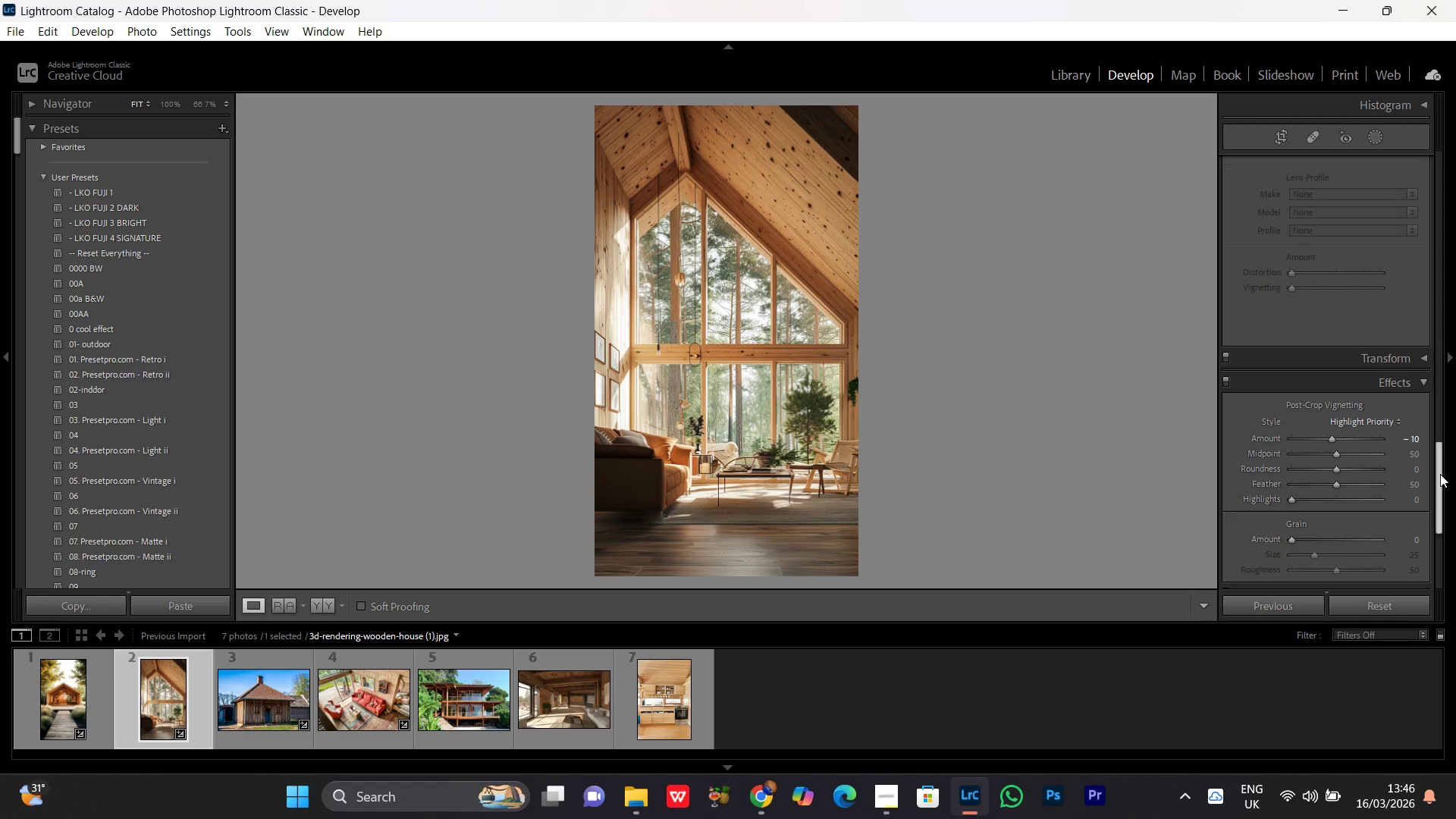 
left_click_drag(start_coordinate=[1440, 474], to_coordinate=[1442, 174])
 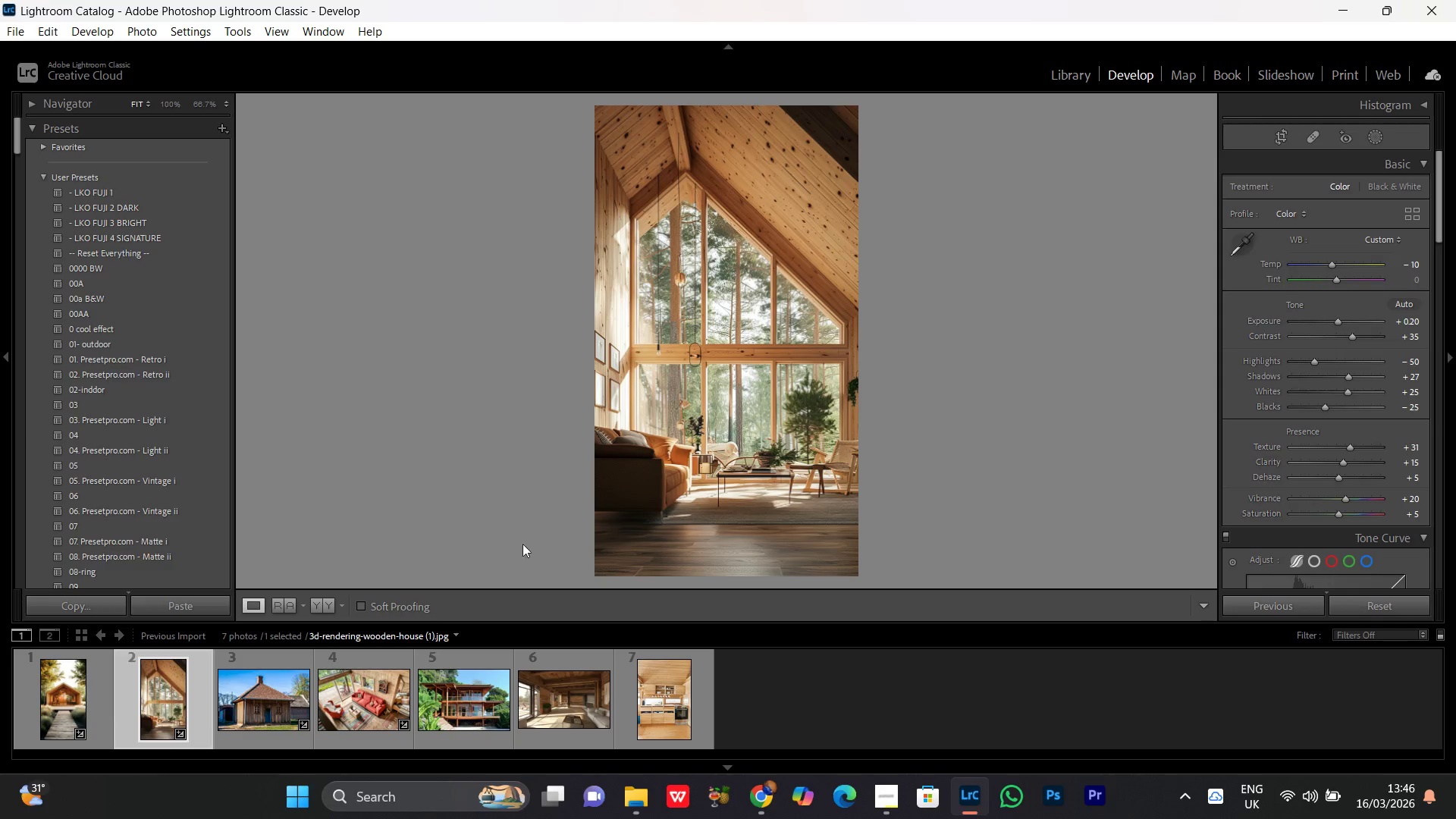 
wait(5.67)
 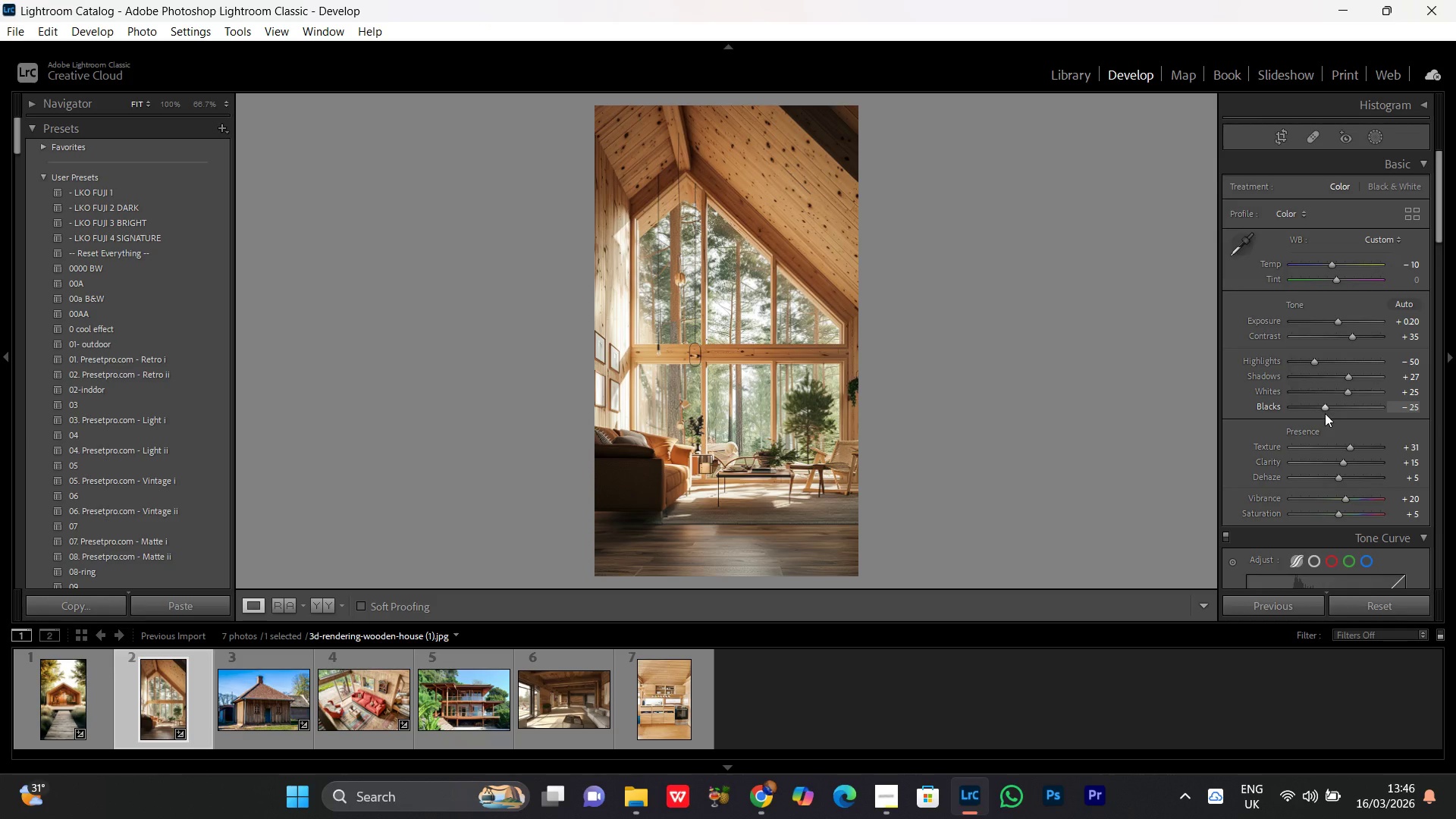 
double_click([249, 715])
 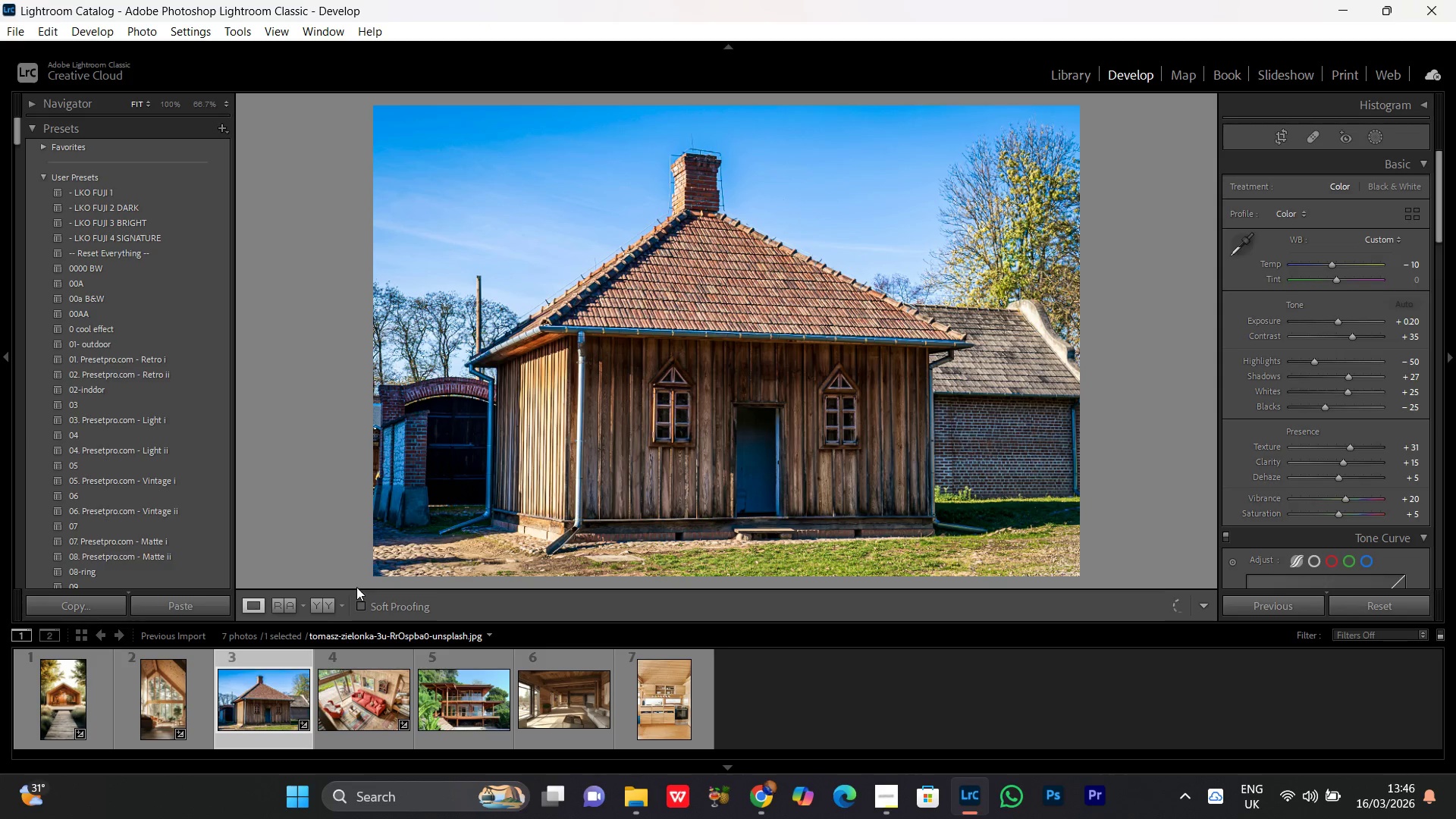 
left_click([326, 601])
 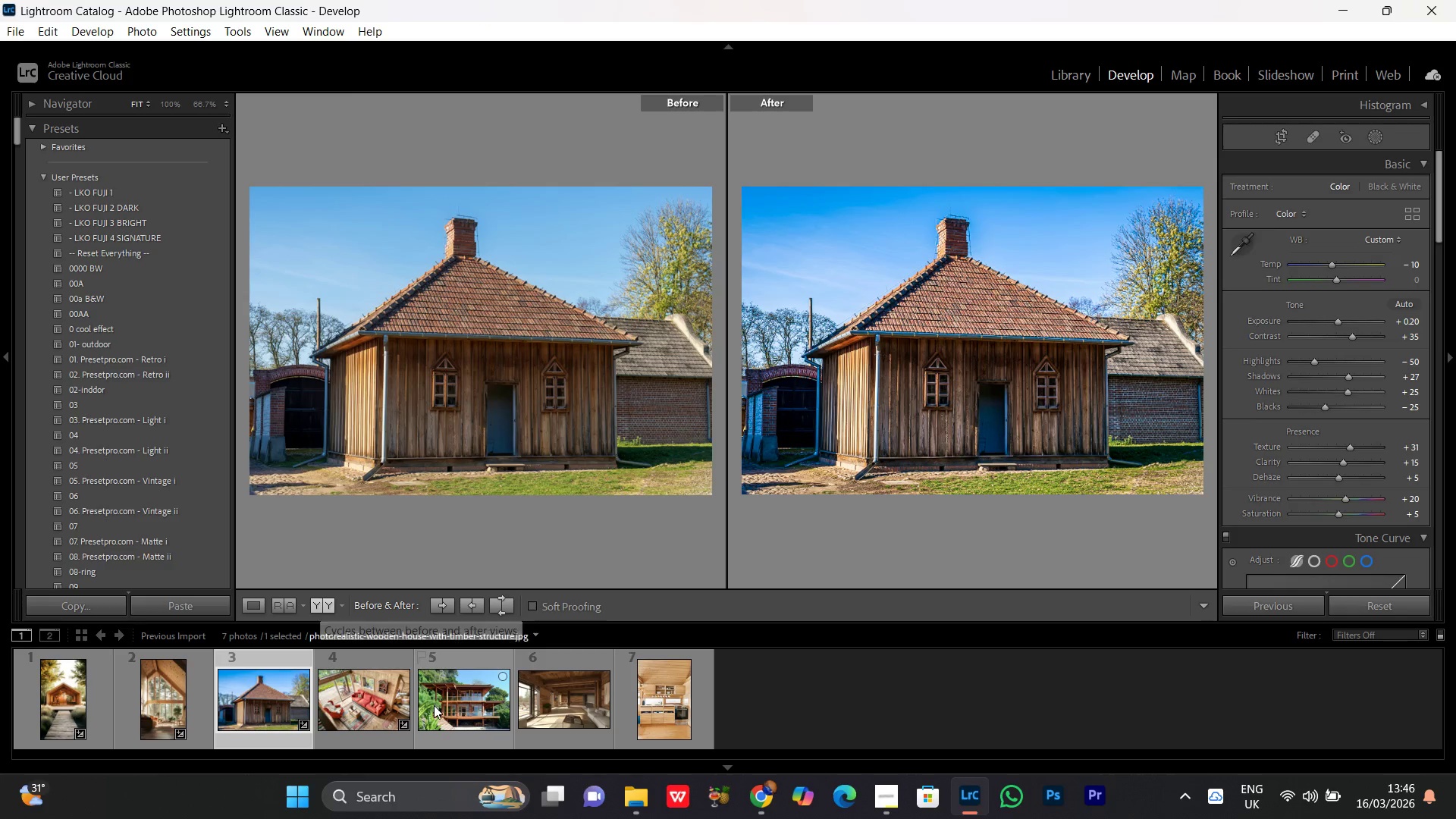 
wait(7.41)
 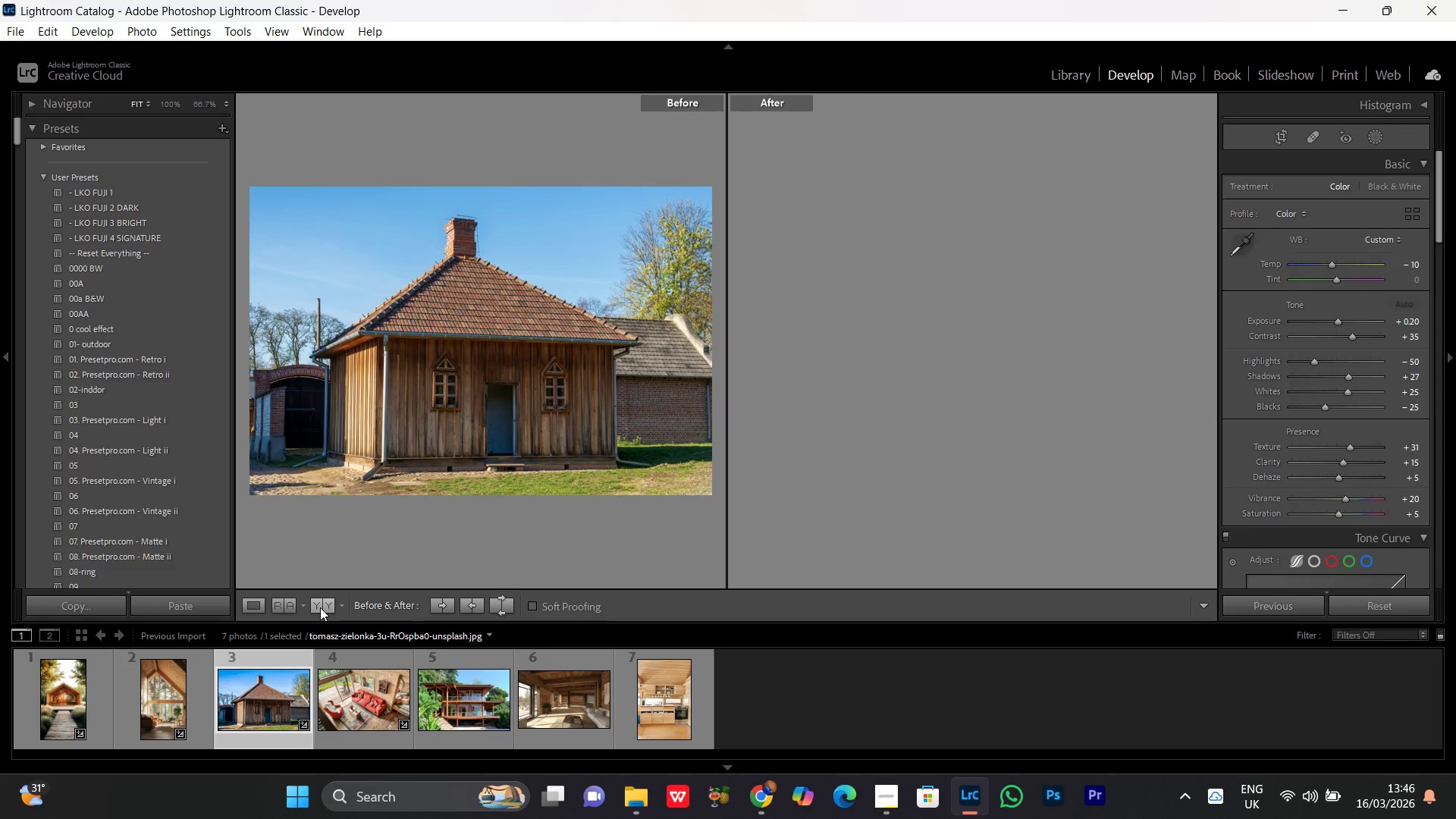 
left_click([256, 608])
 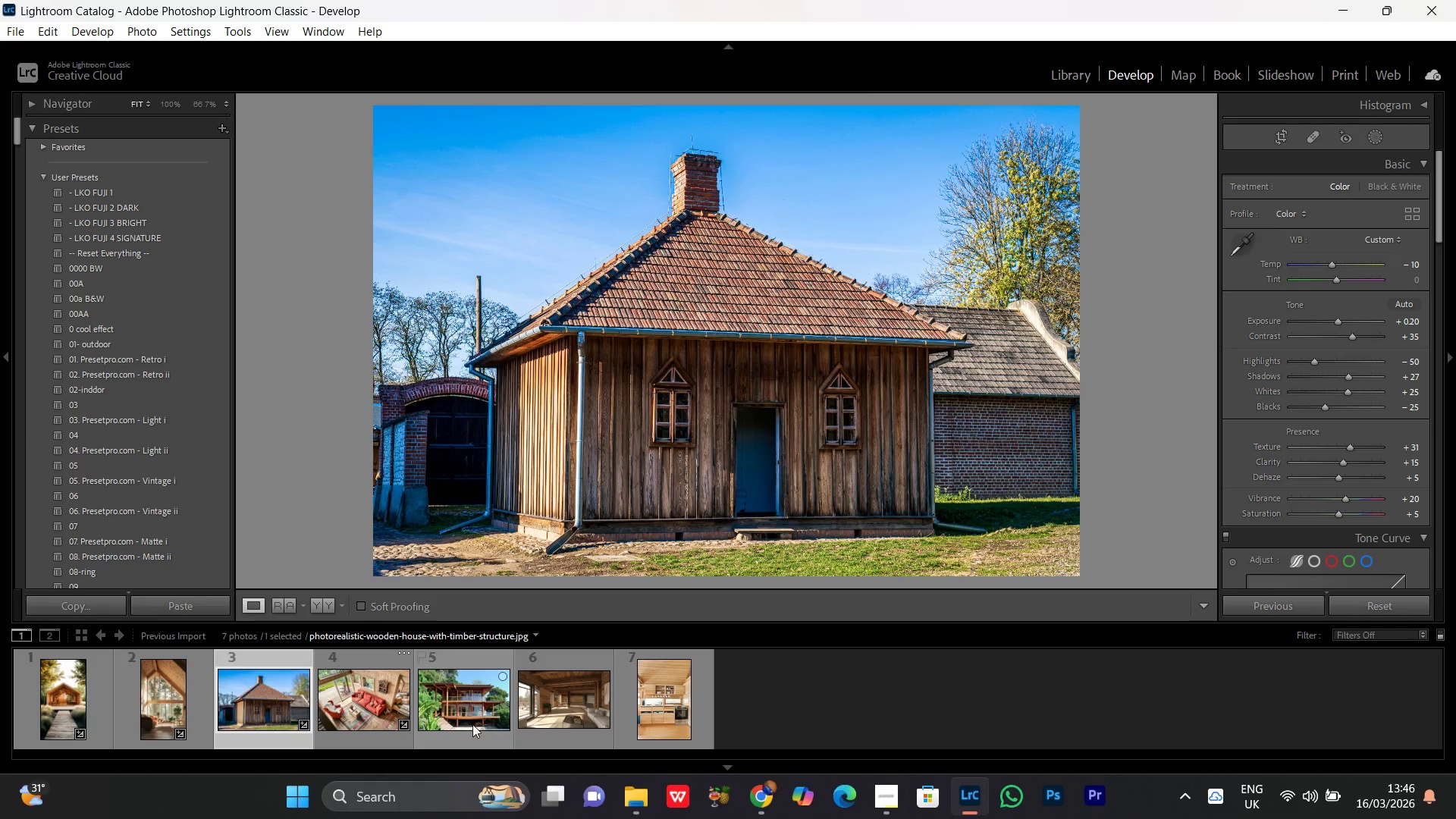 
double_click([469, 714])
 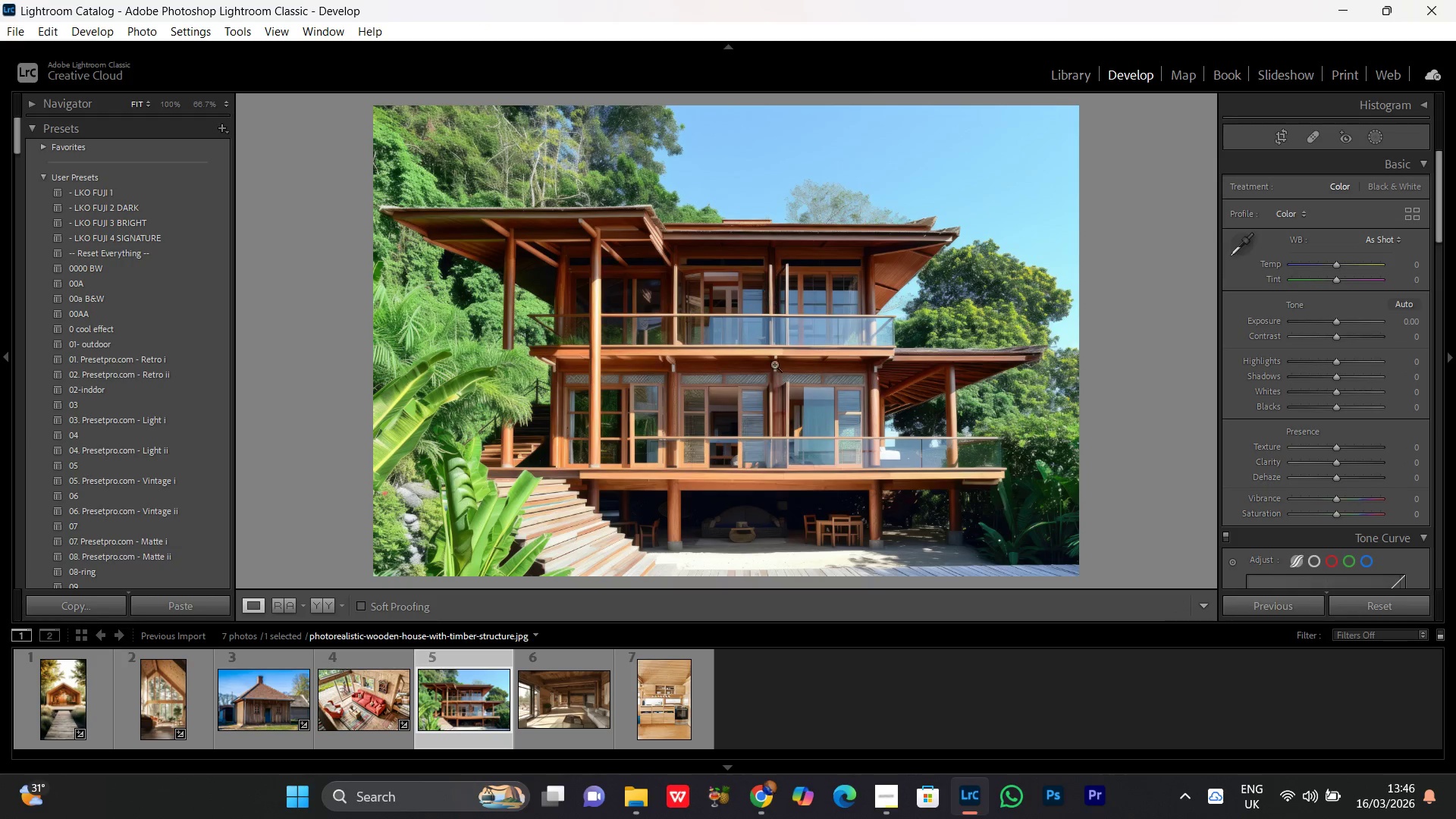 
wait(5.27)
 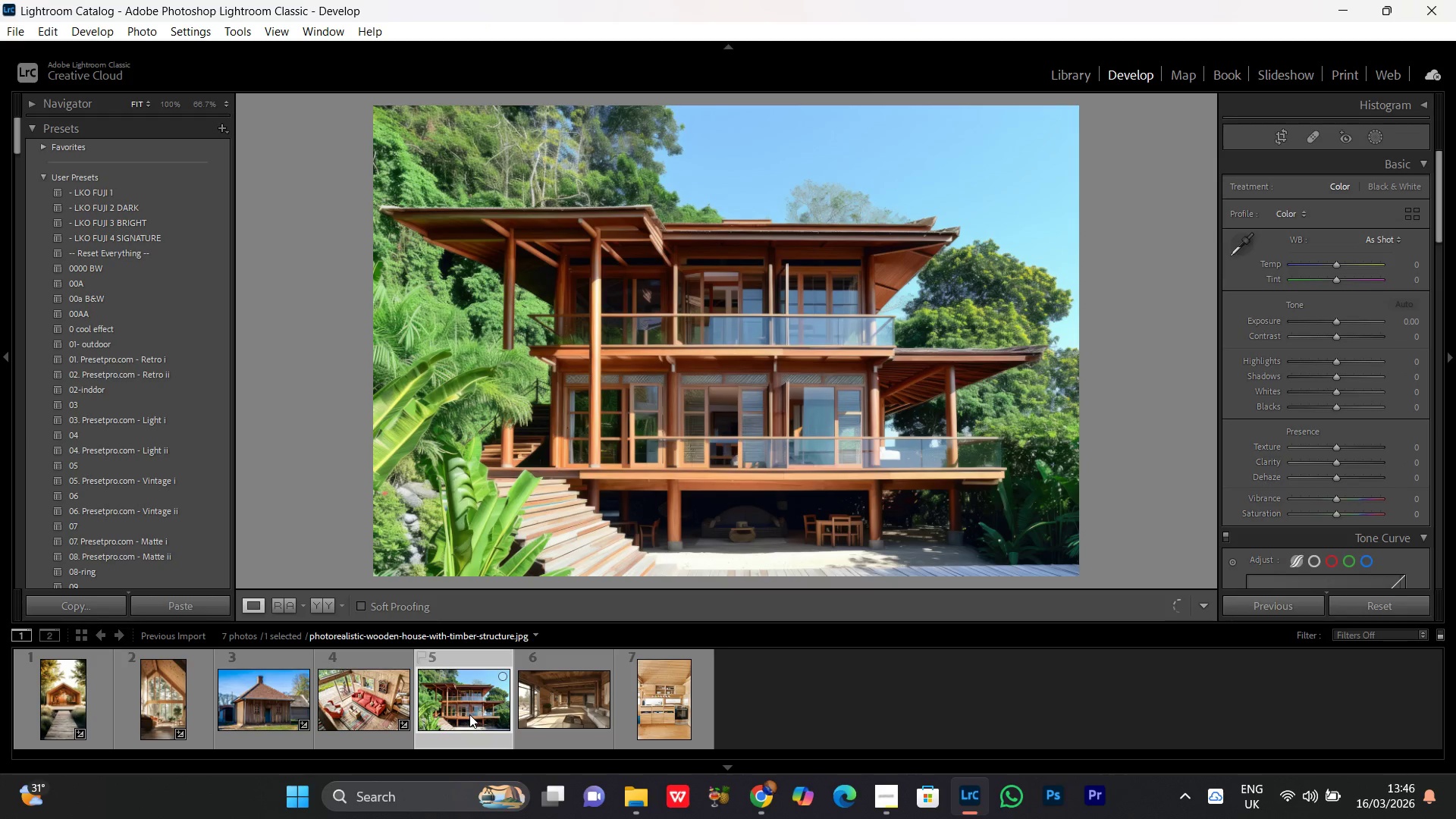 
double_click([576, 717])
 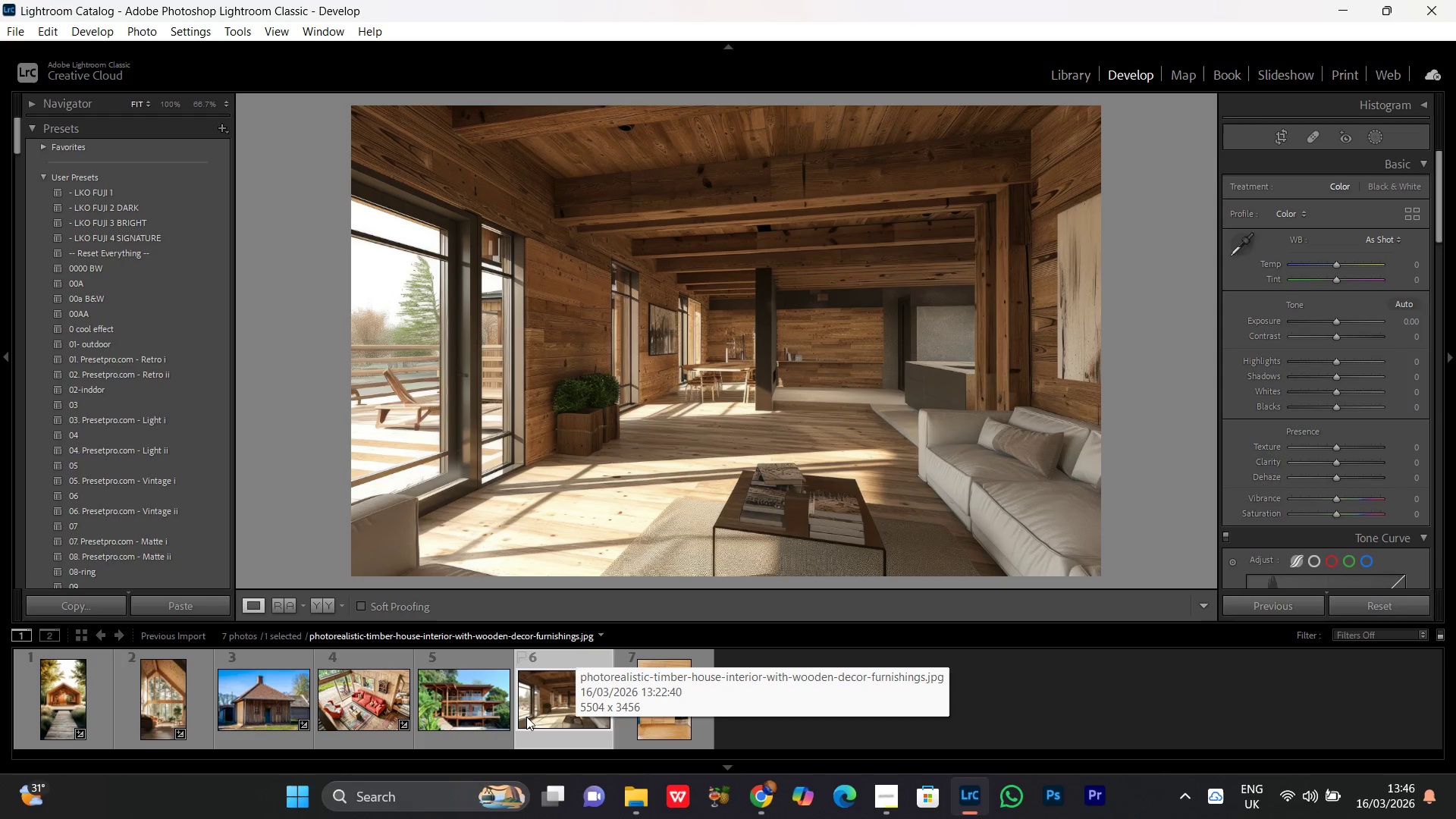 
key(Control+V)
 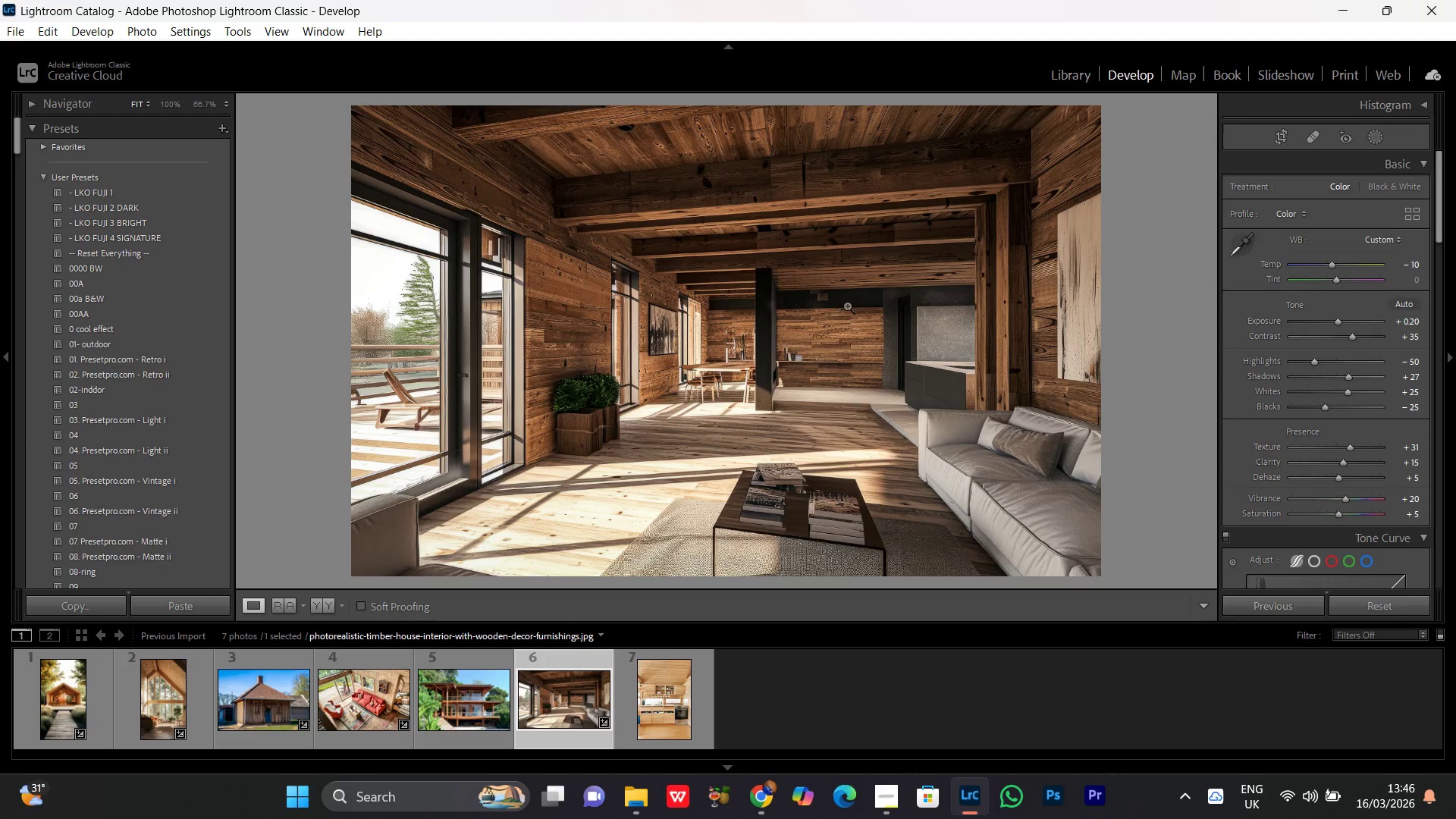 
double_click([842, 312])
 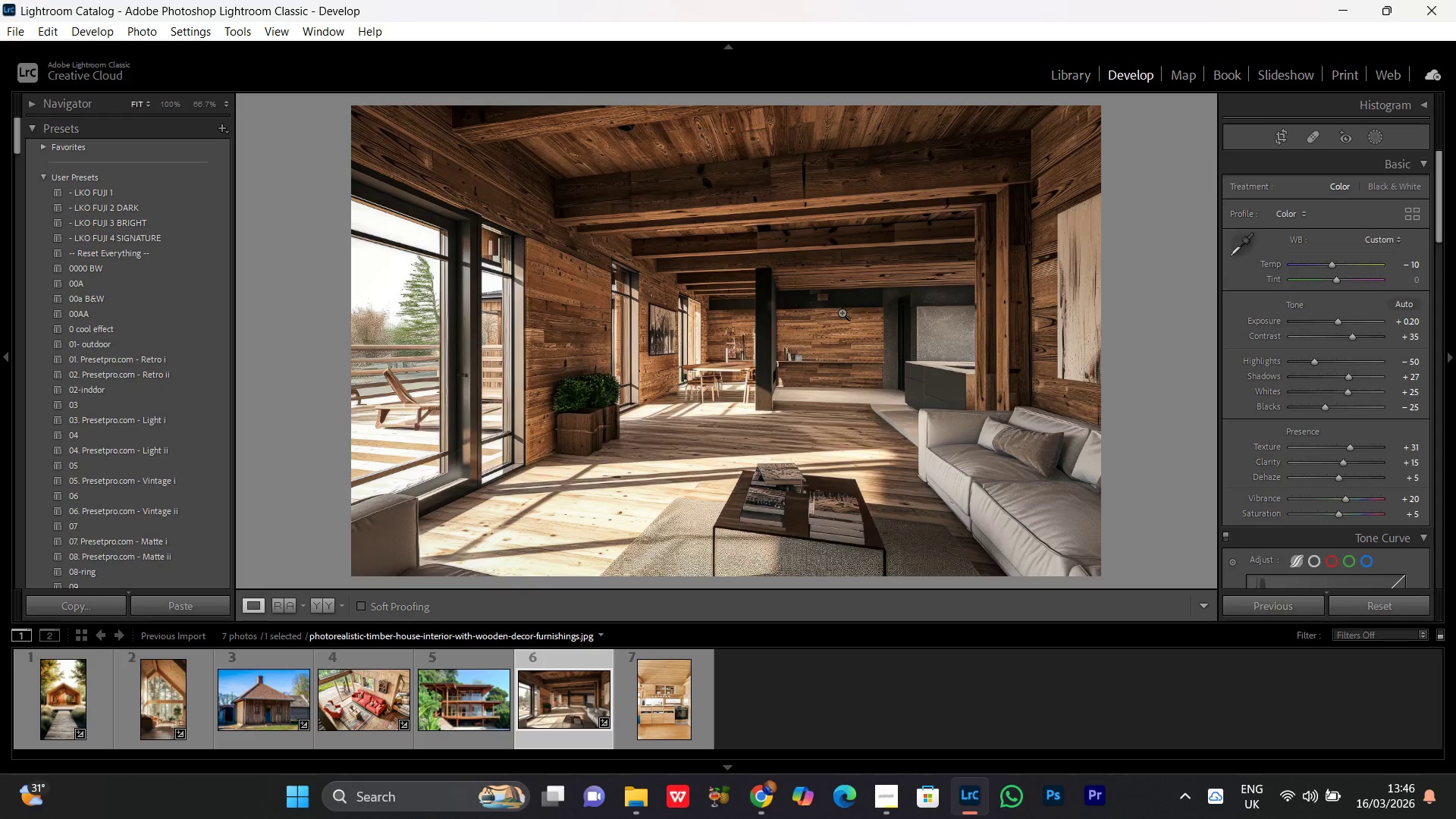 
triple_click([842, 312])
 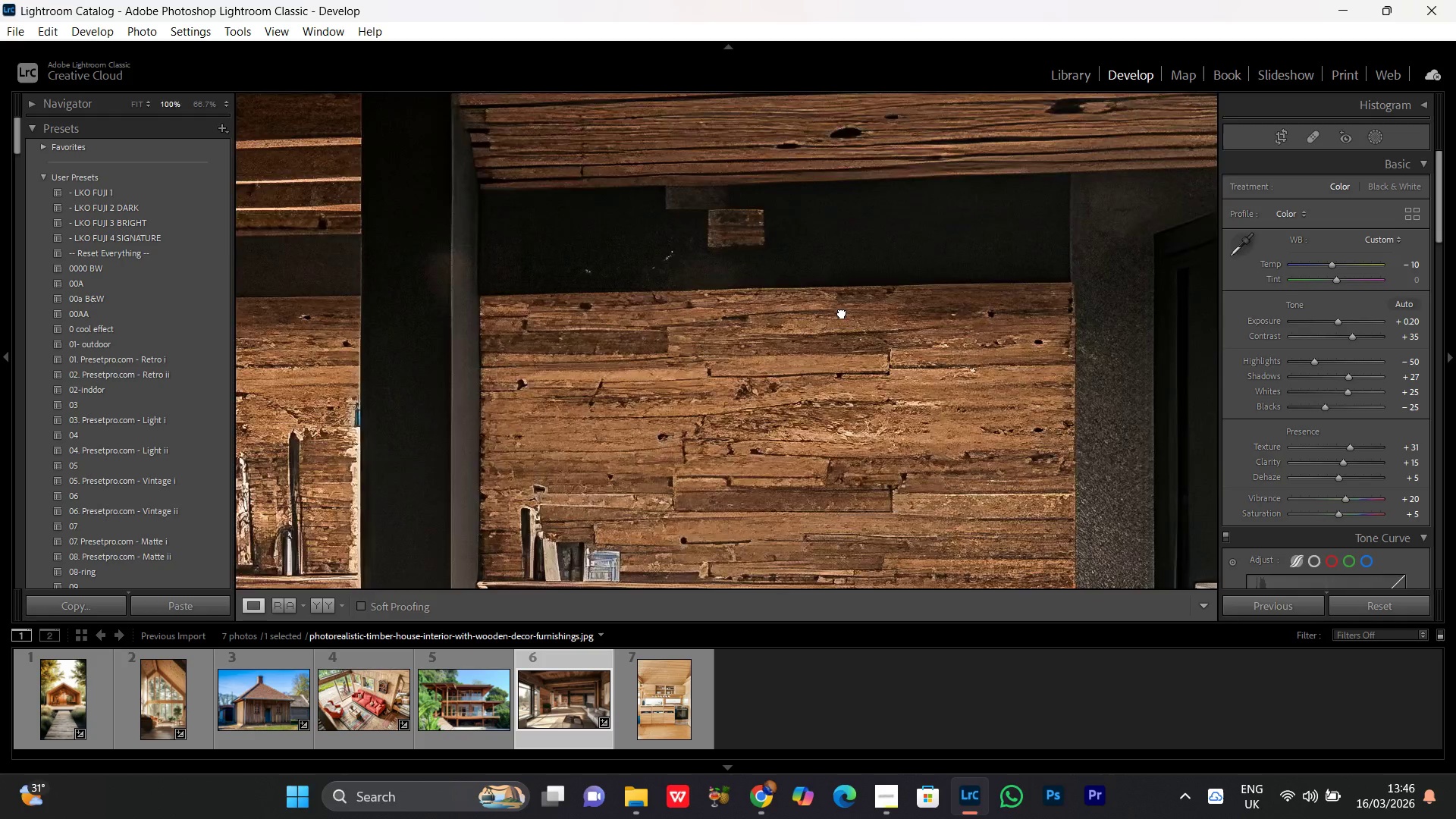 
triple_click([842, 312])
 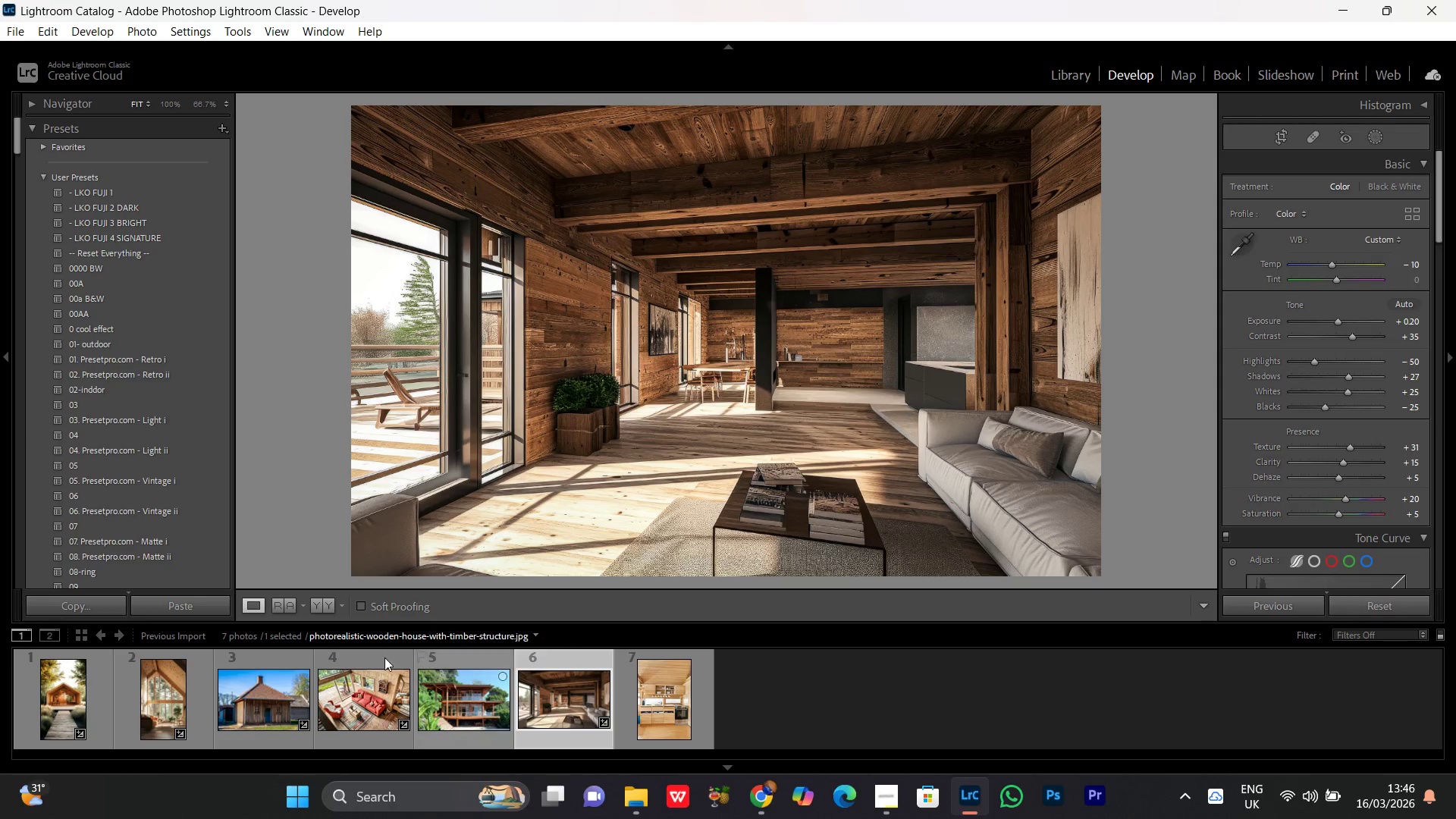 
double_click([438, 694])
 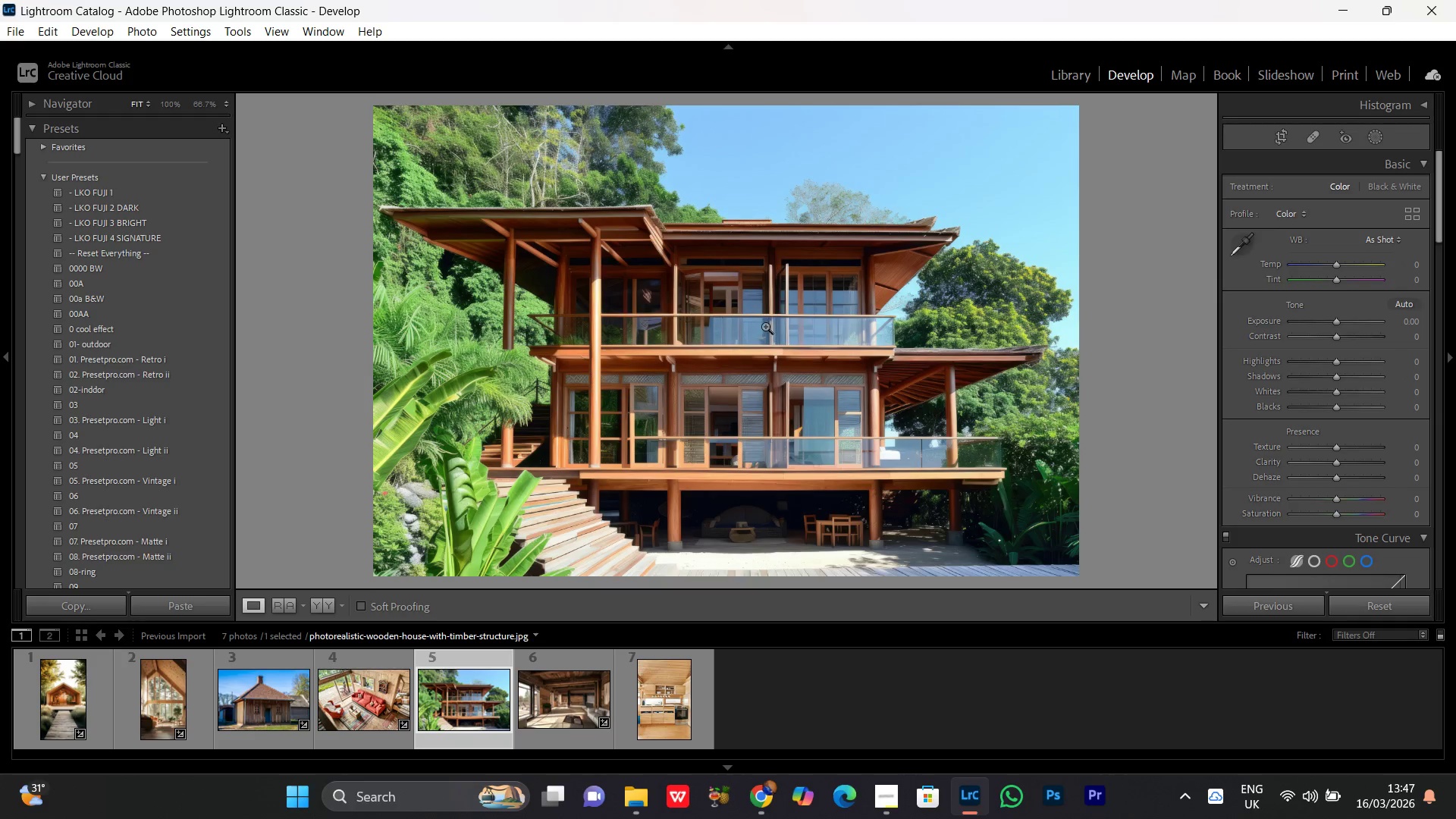 
double_click([764, 323])
 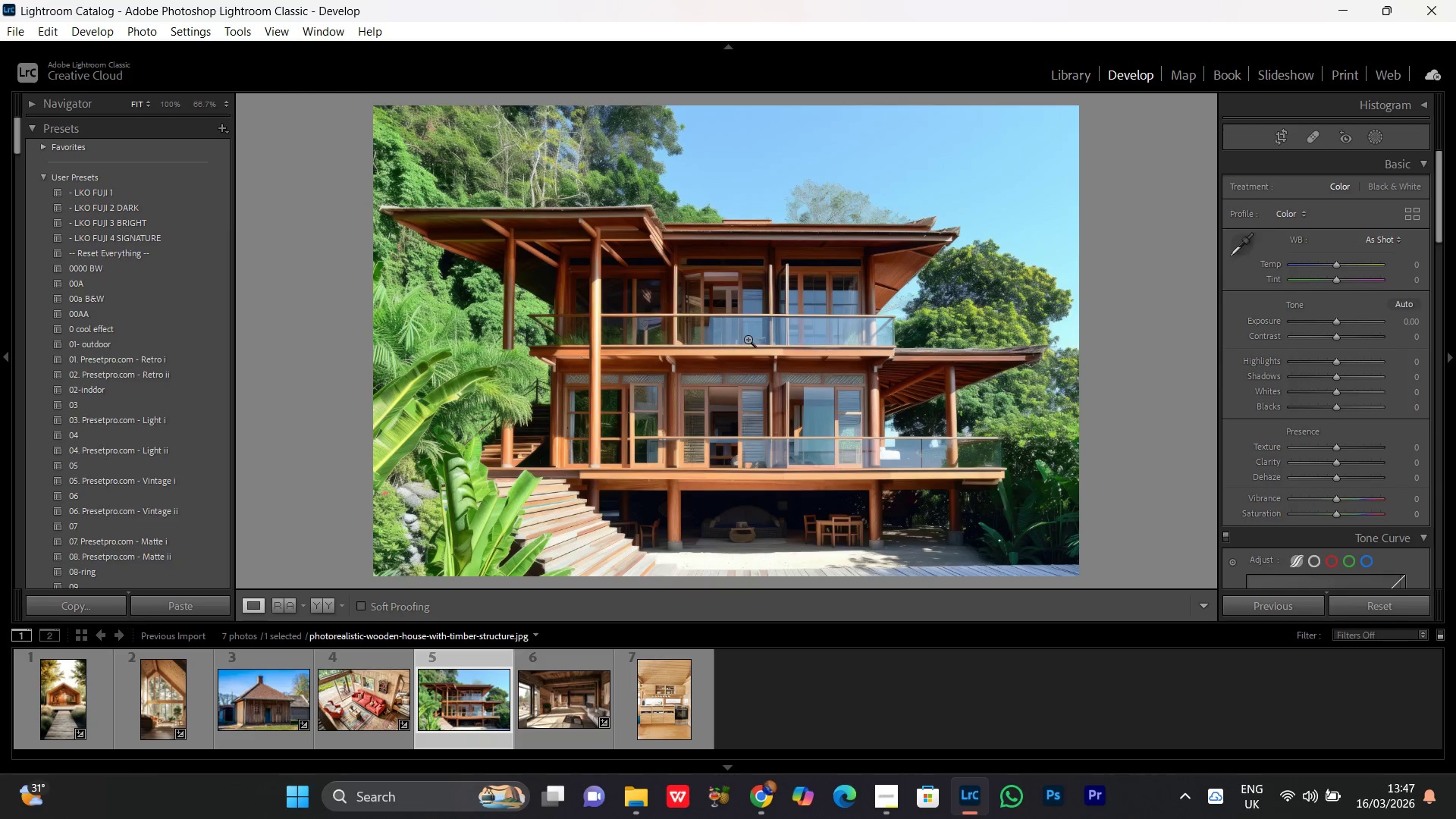 
double_click([748, 339])
 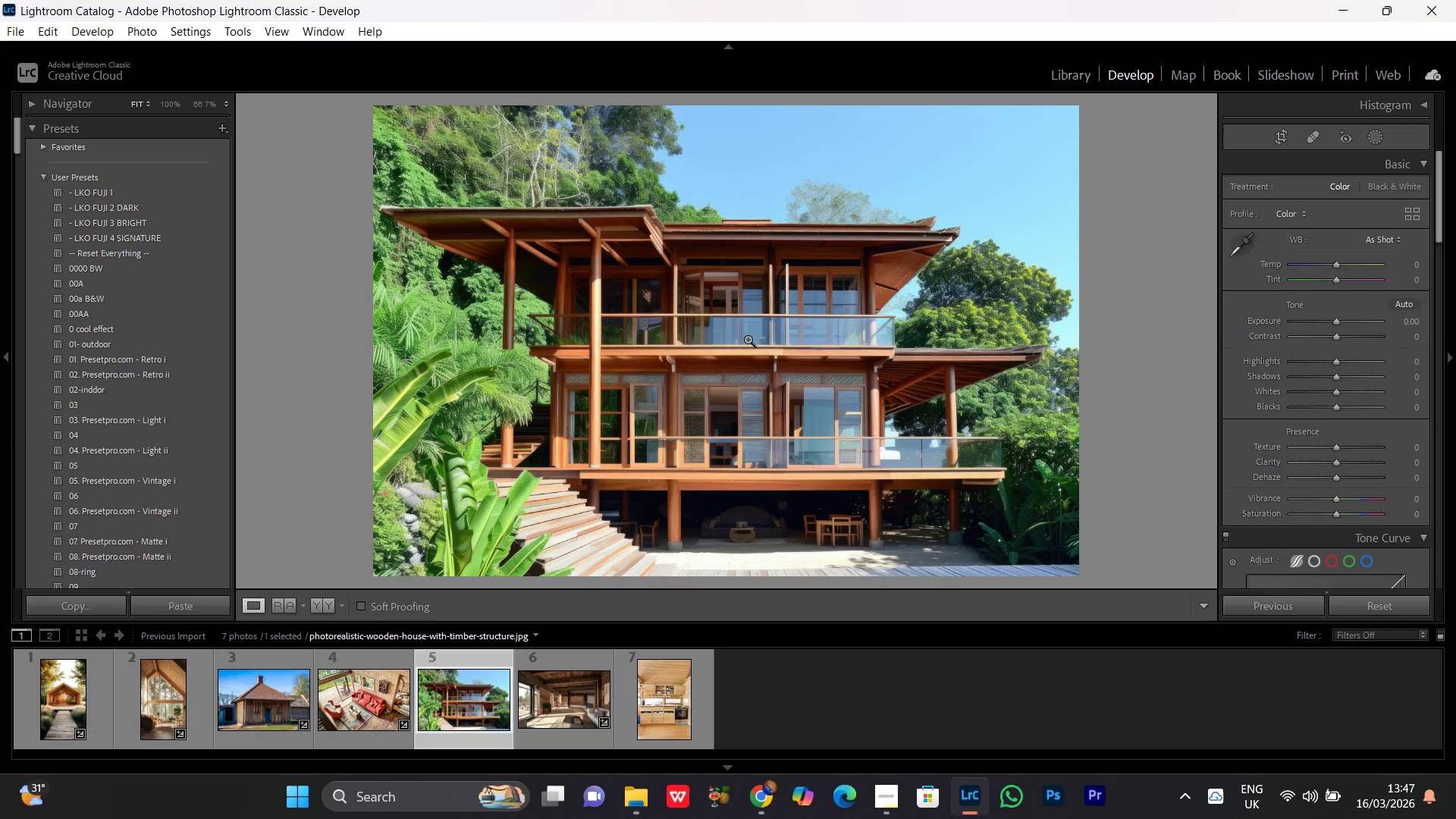 
key(Control+V)
 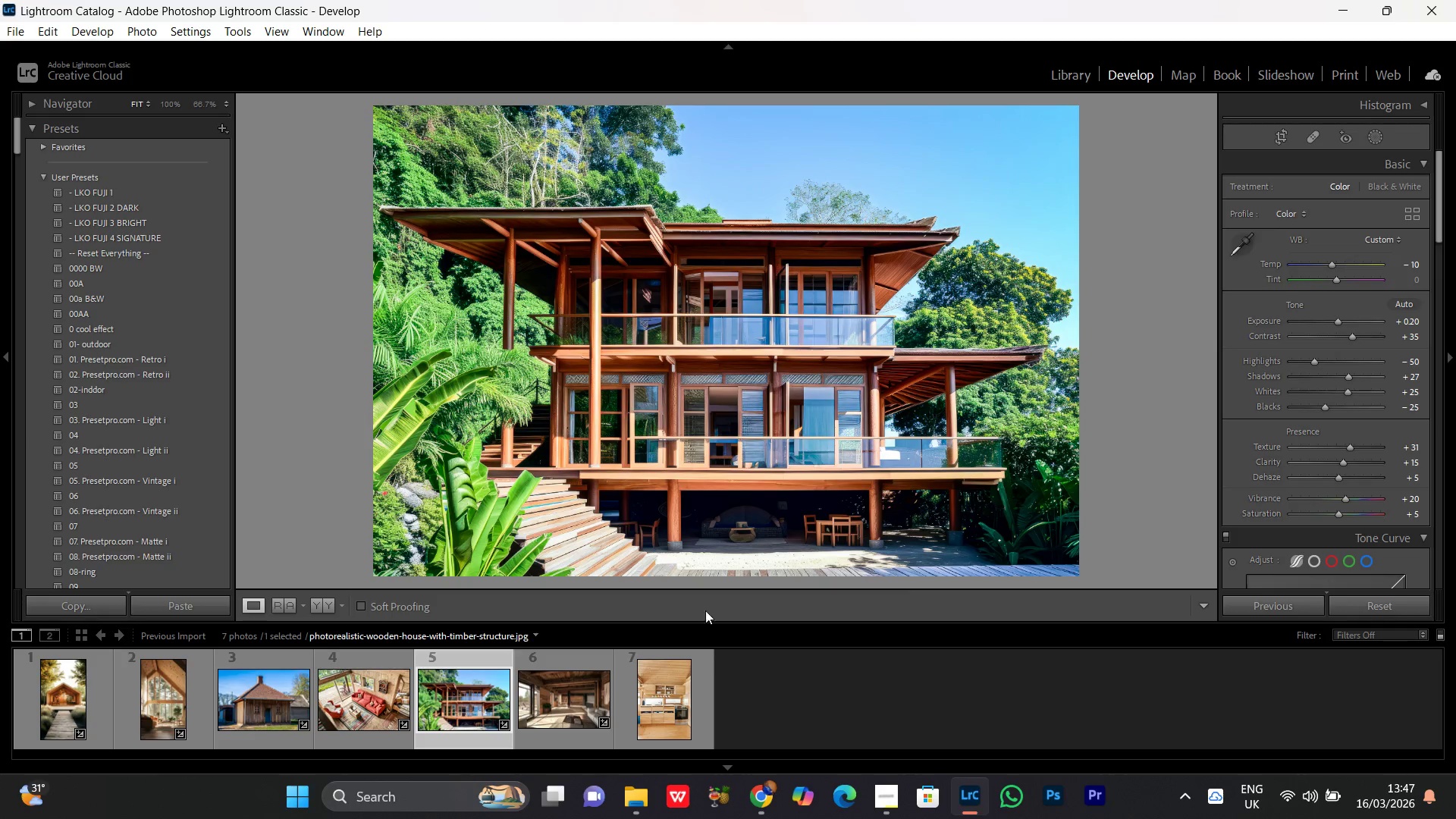 
left_click([319, 605])
 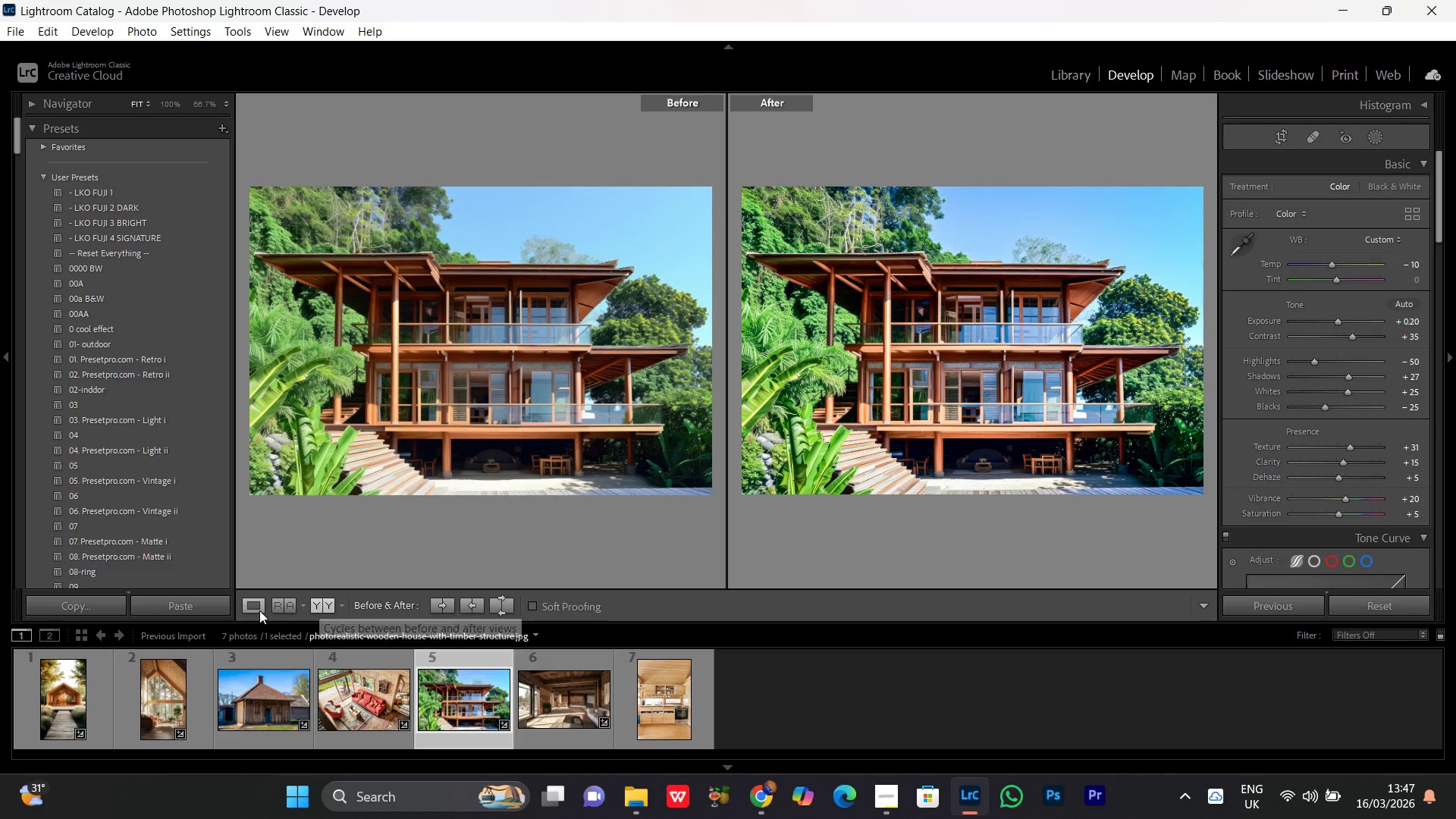 
left_click([249, 610])
 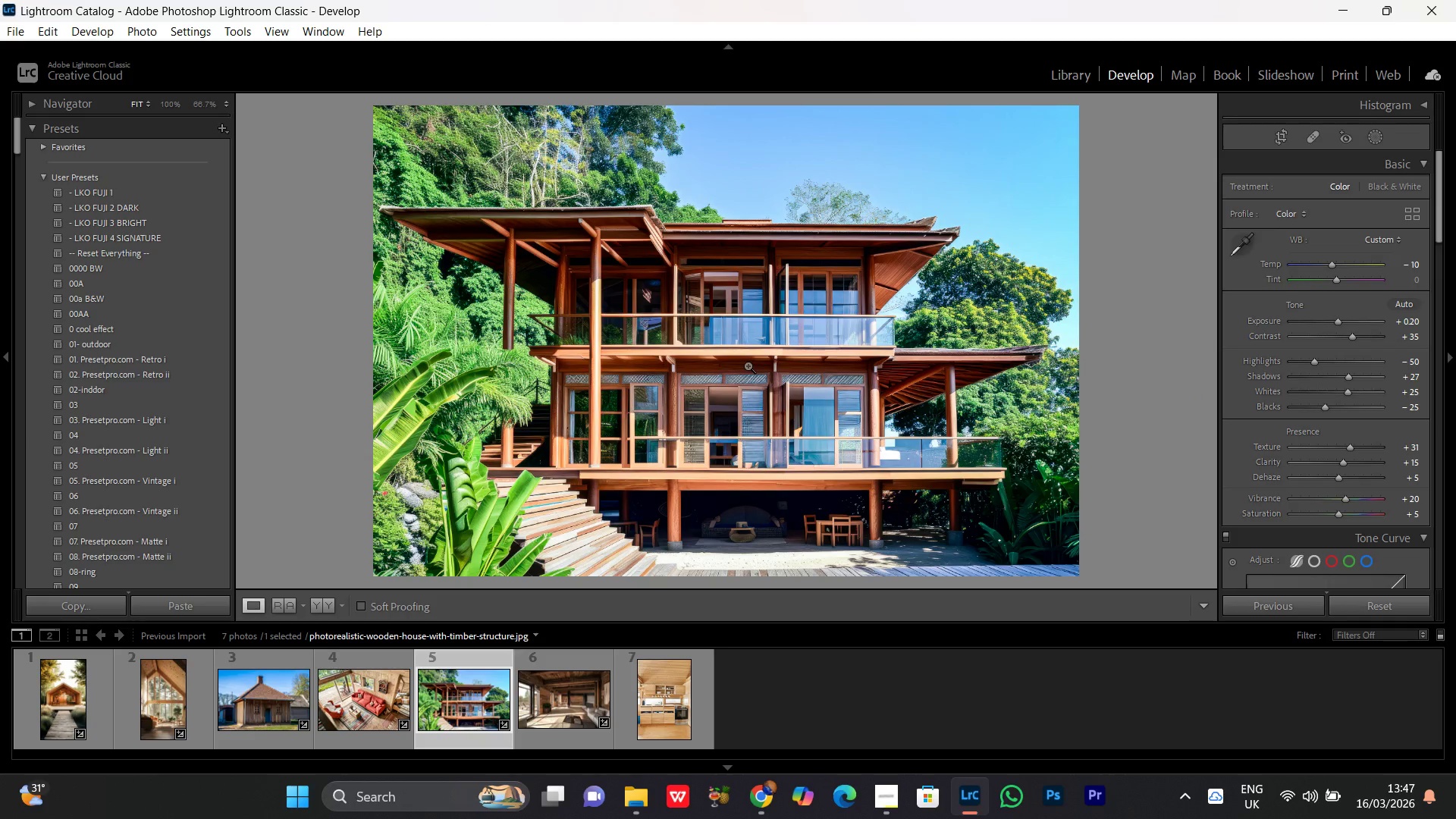 
wait(5.67)
 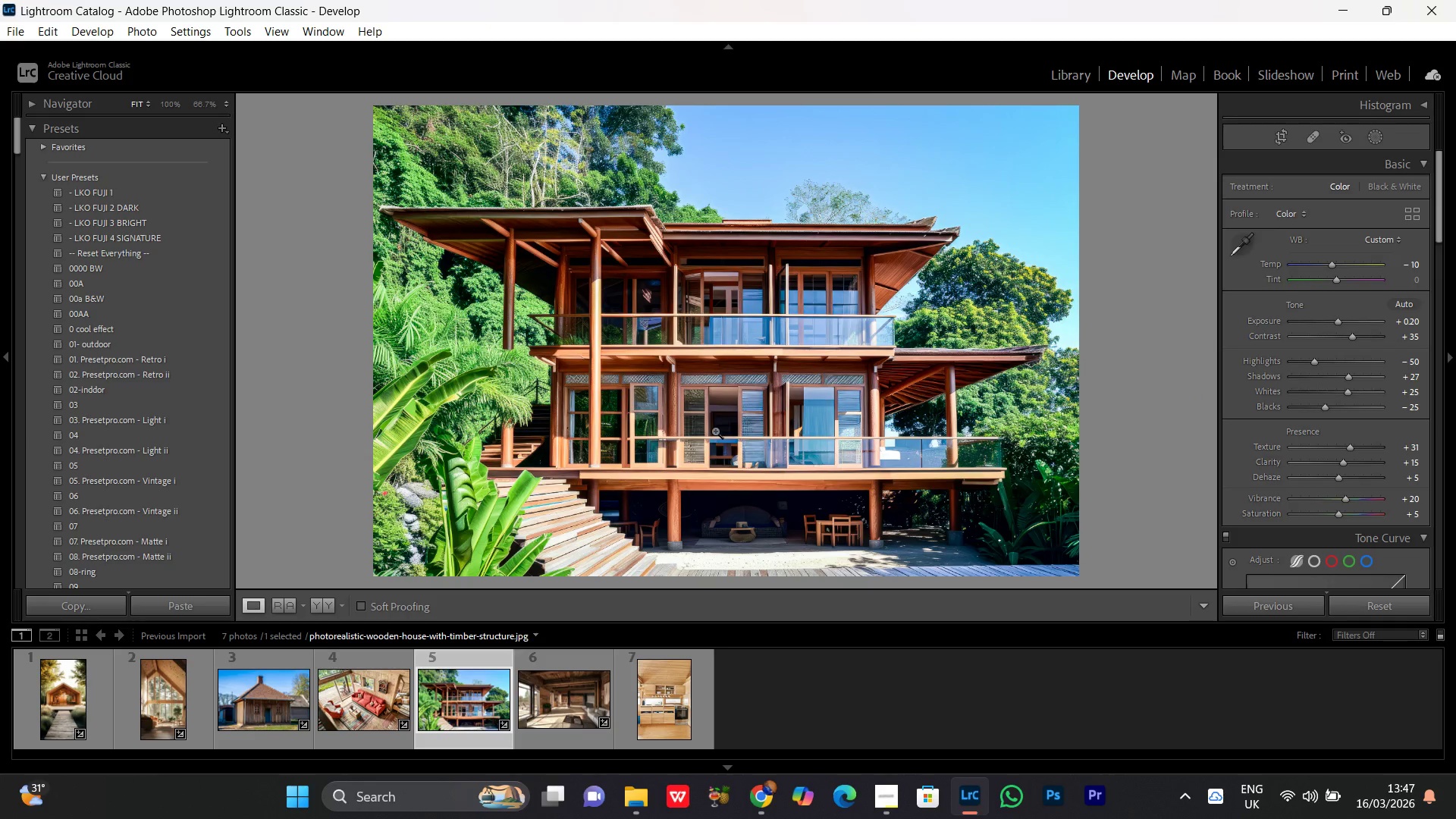 
double_click([750, 344])
 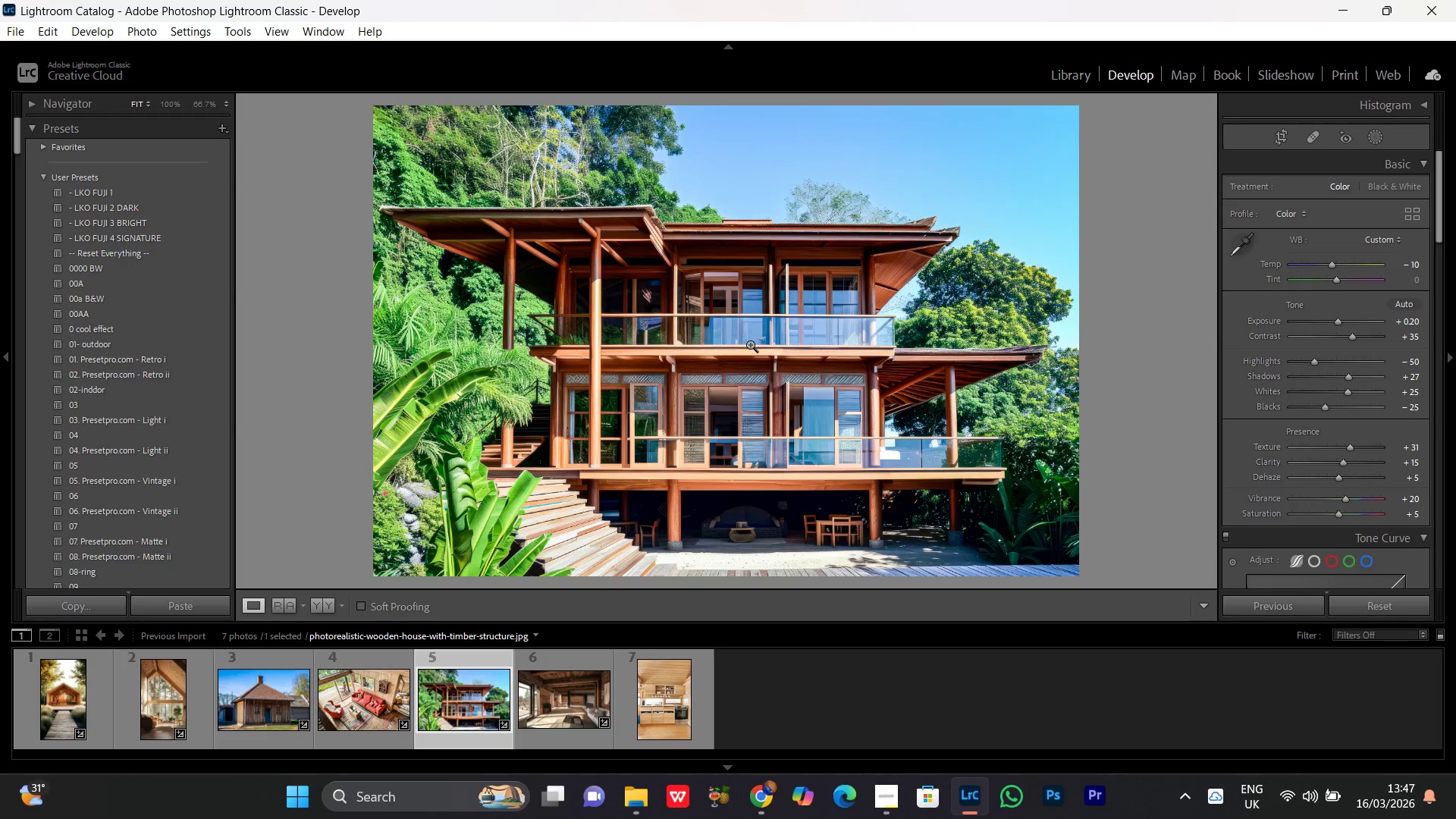 
triple_click([750, 344])
 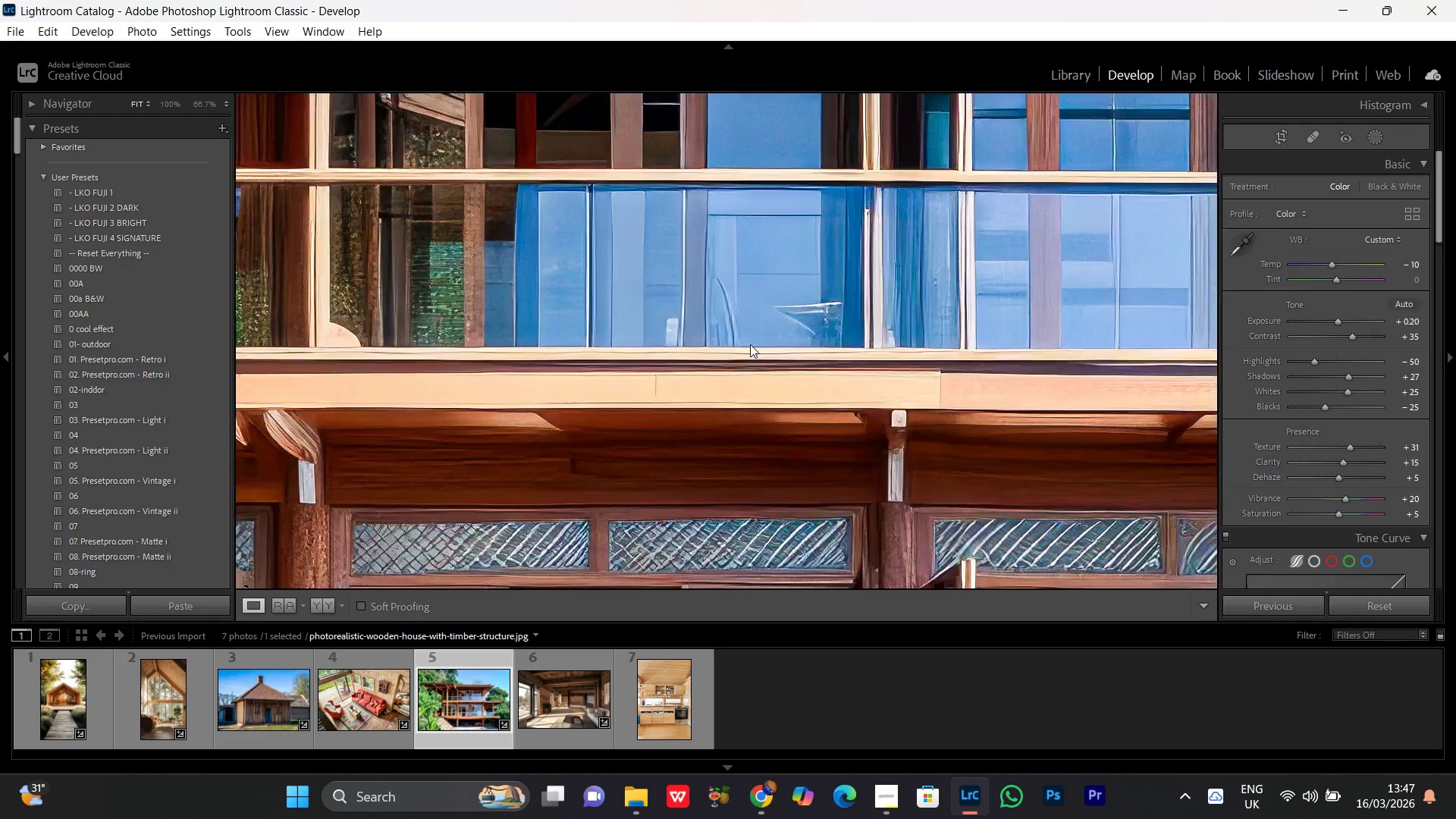 
triple_click([750, 344])
 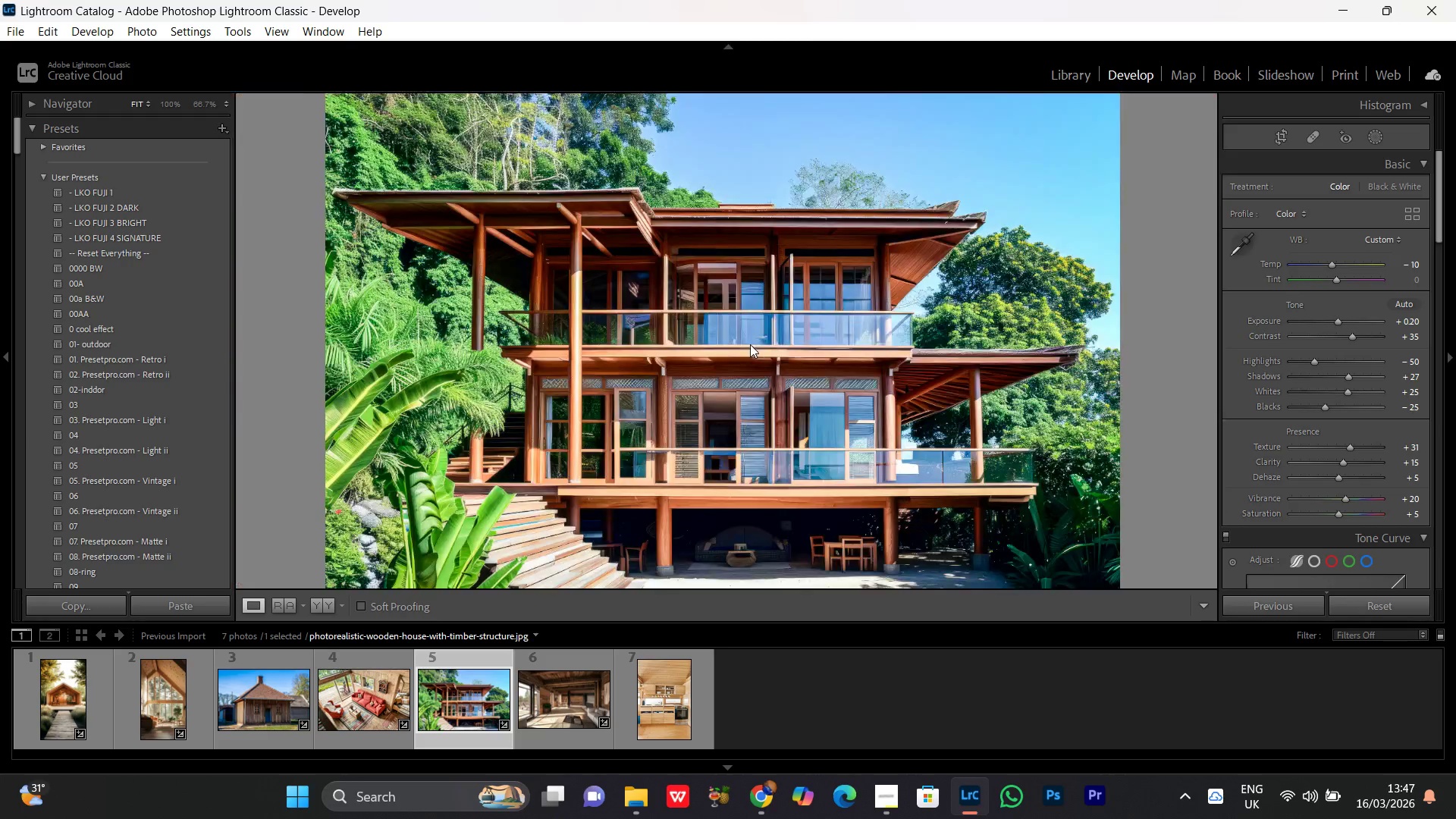 
triple_click([750, 344])
 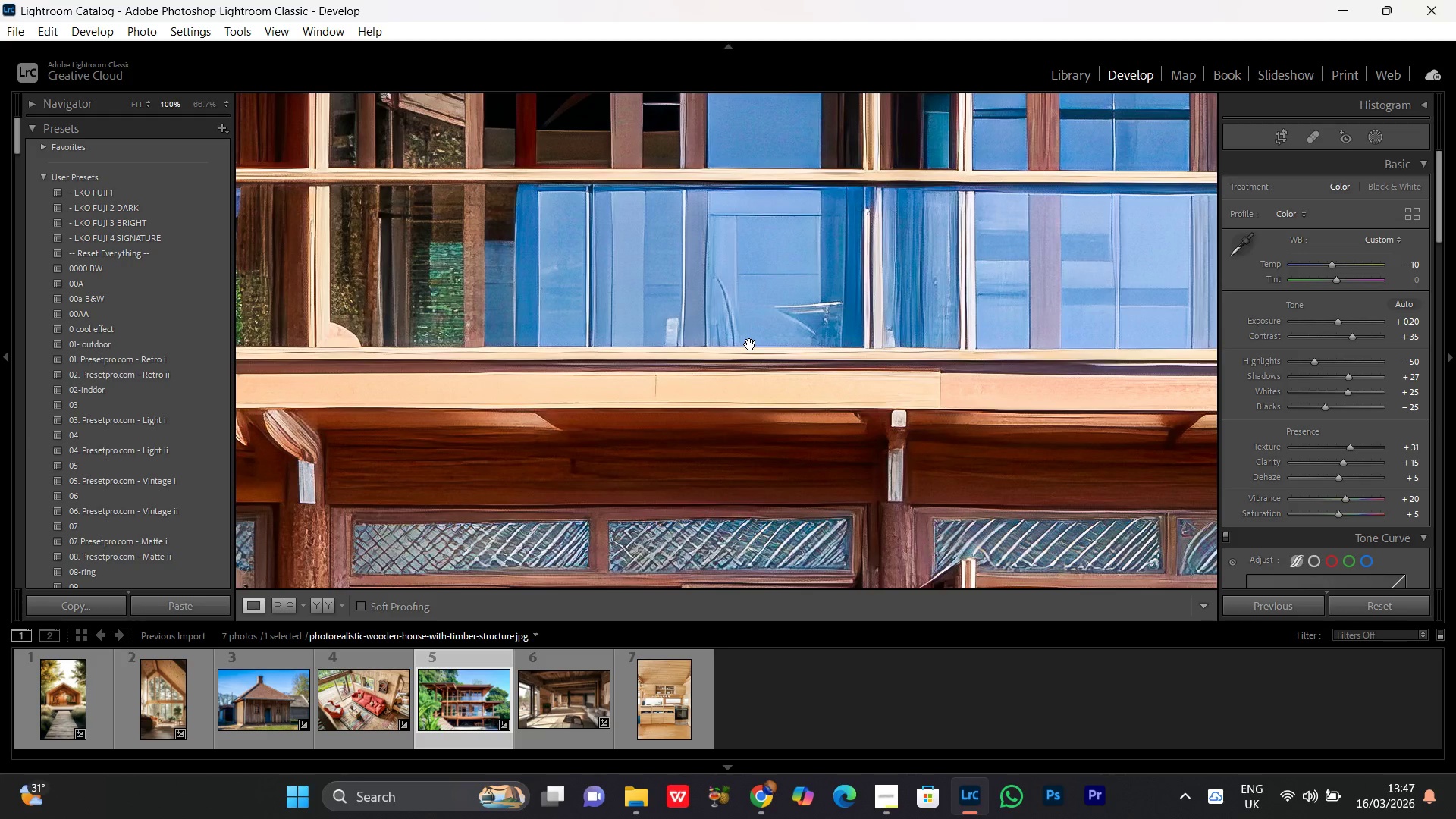 
triple_click([750, 344])
 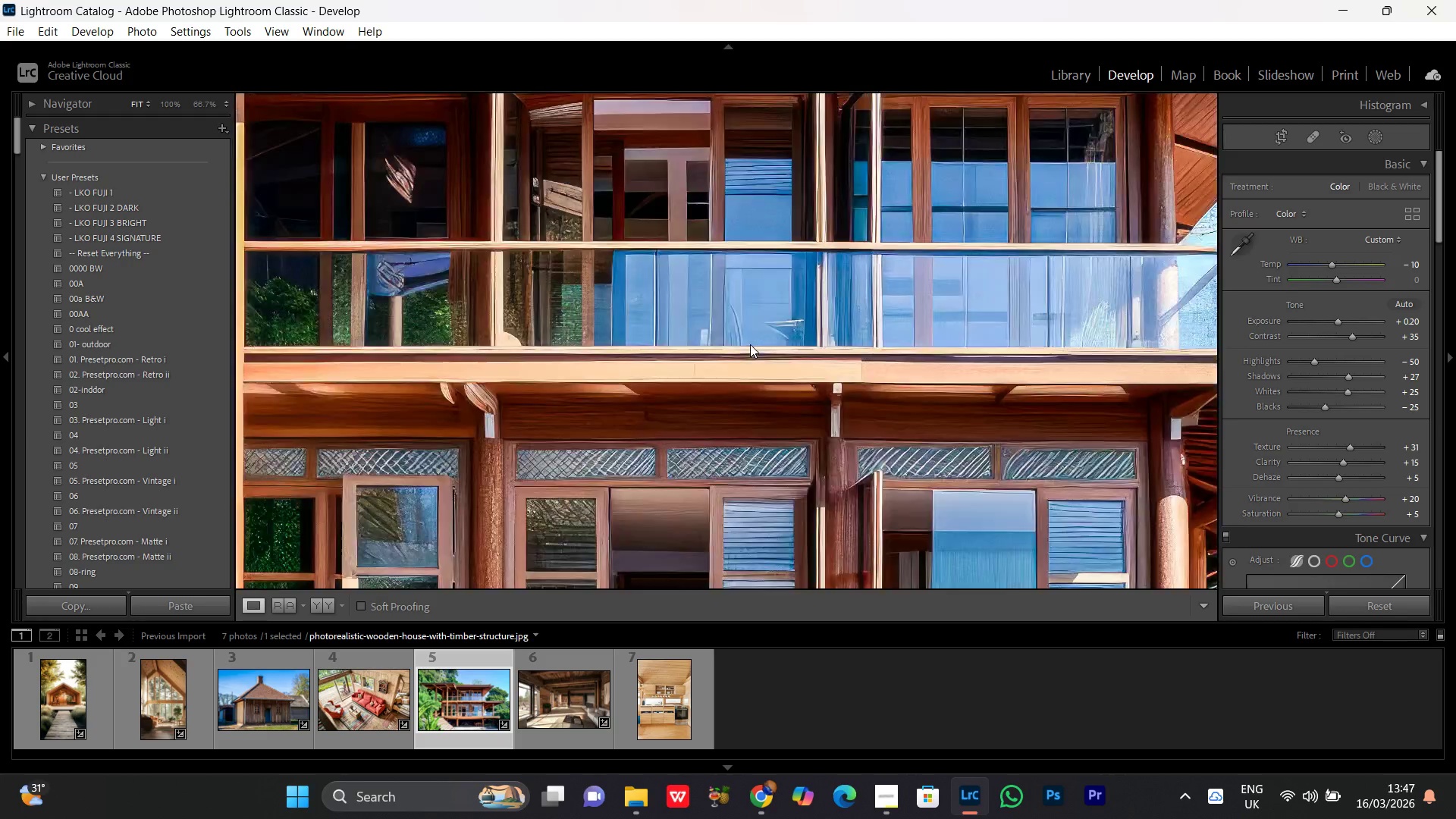 
triple_click([750, 344])
 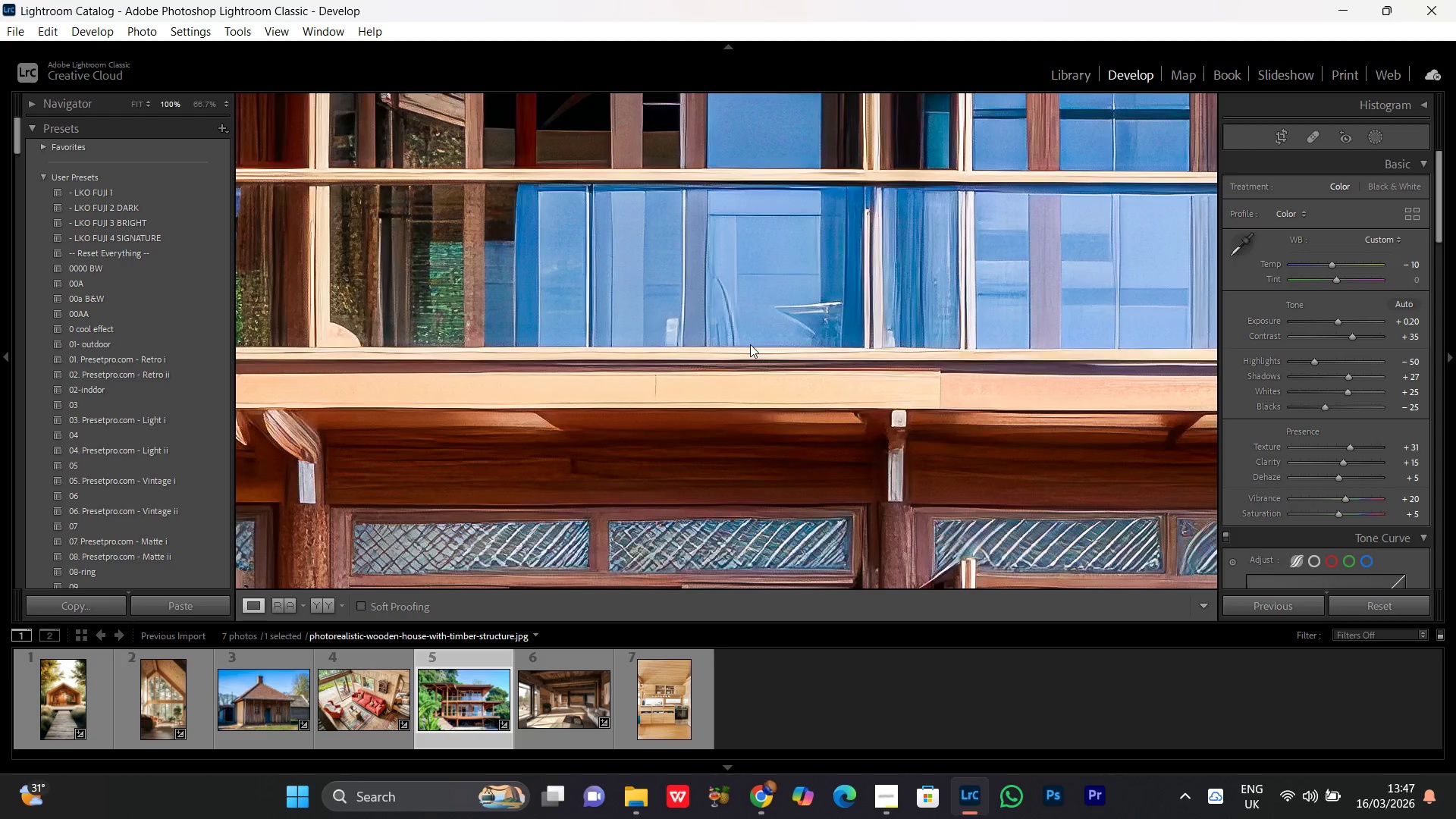 
triple_click([750, 344])
 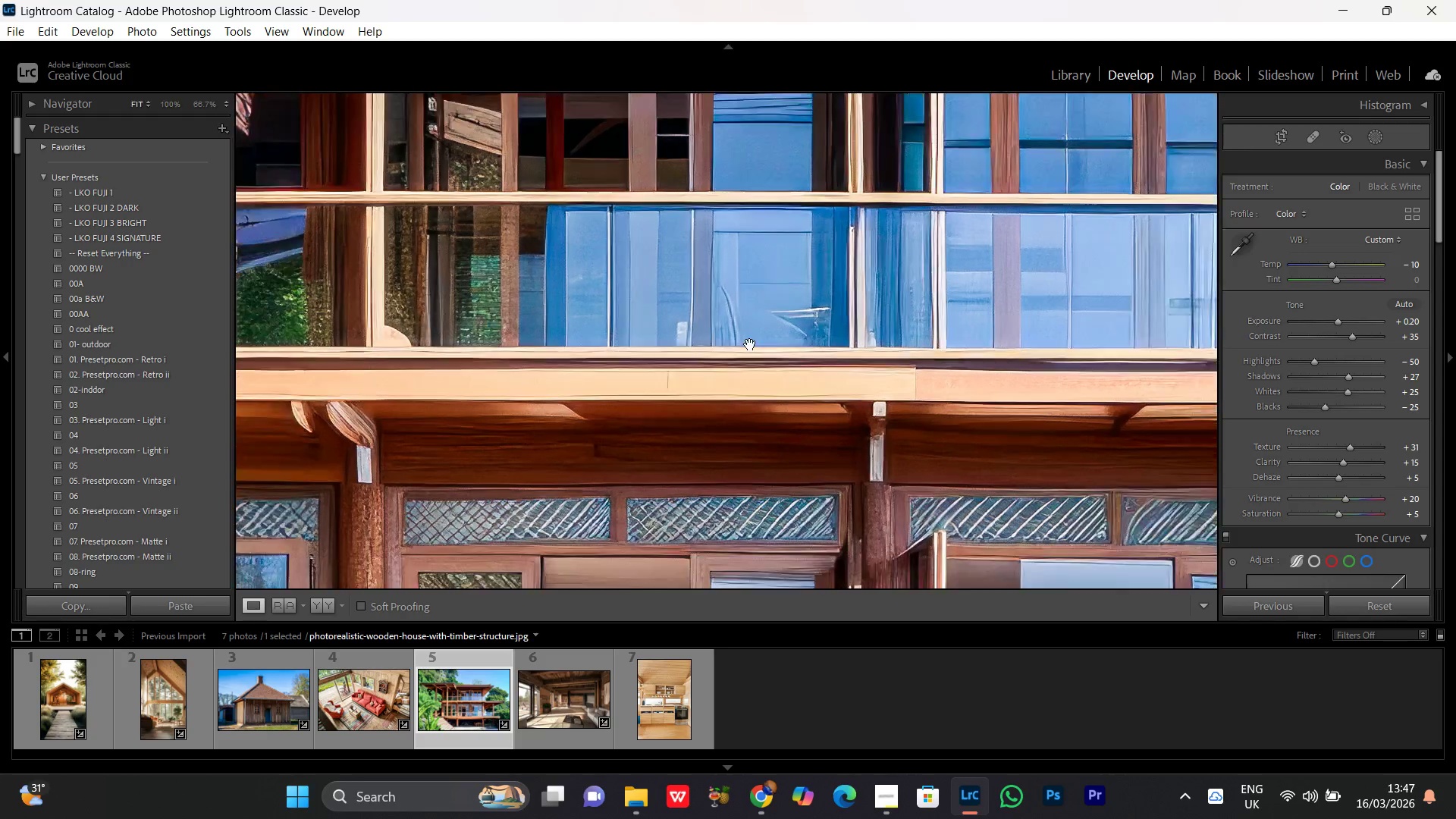 
triple_click([750, 344])
 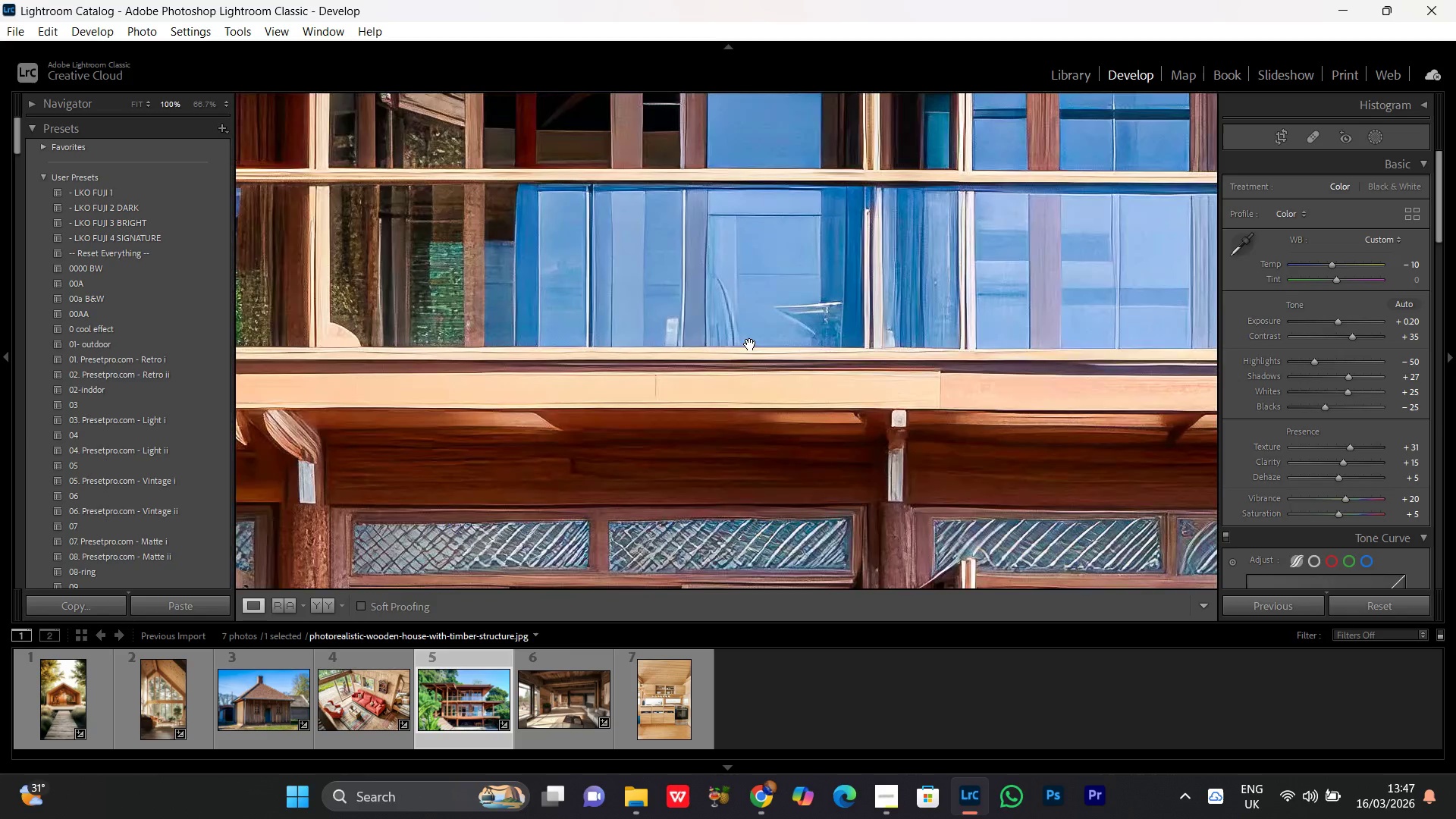 
triple_click([750, 344])
 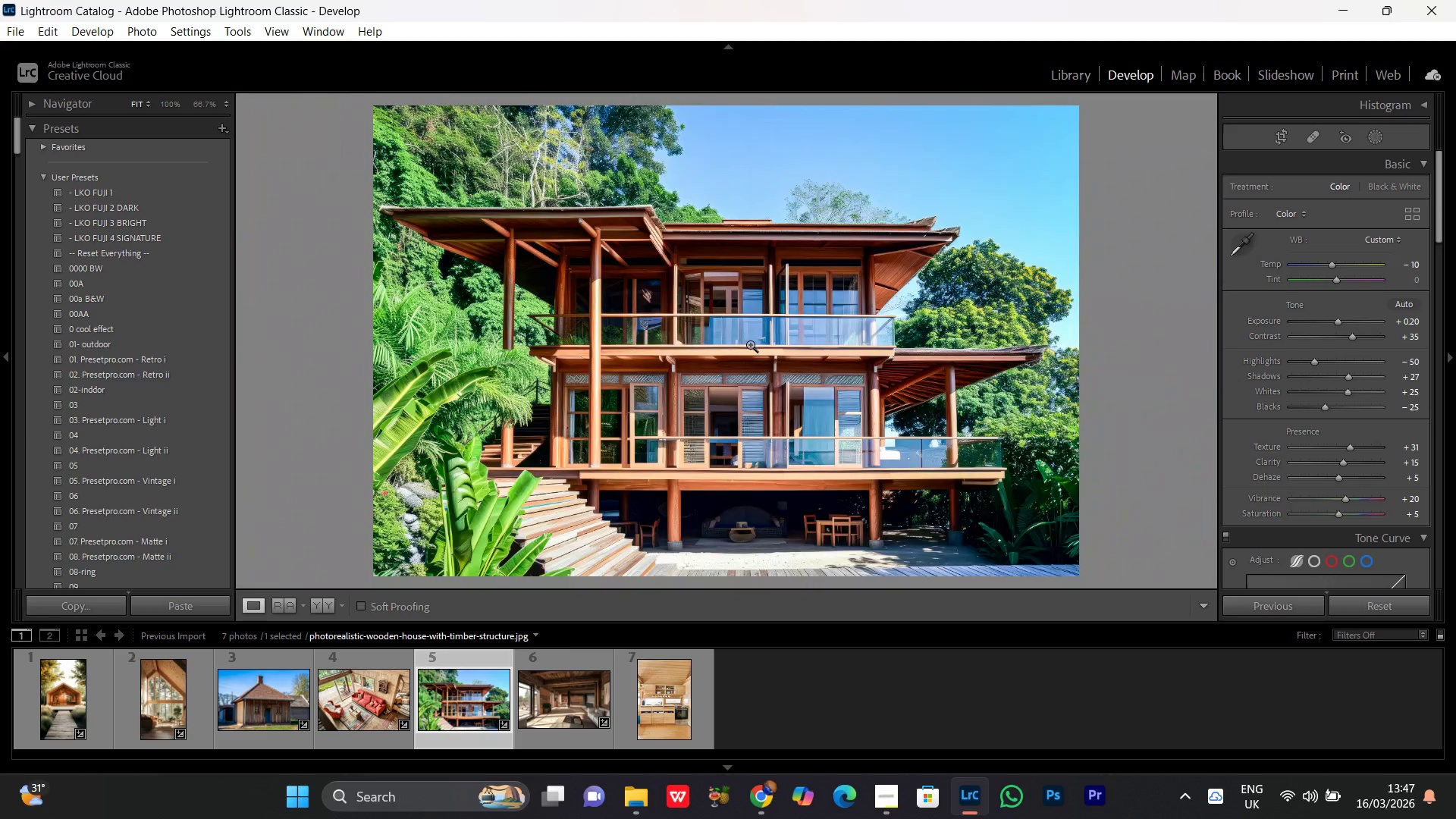 
triple_click([750, 344])
 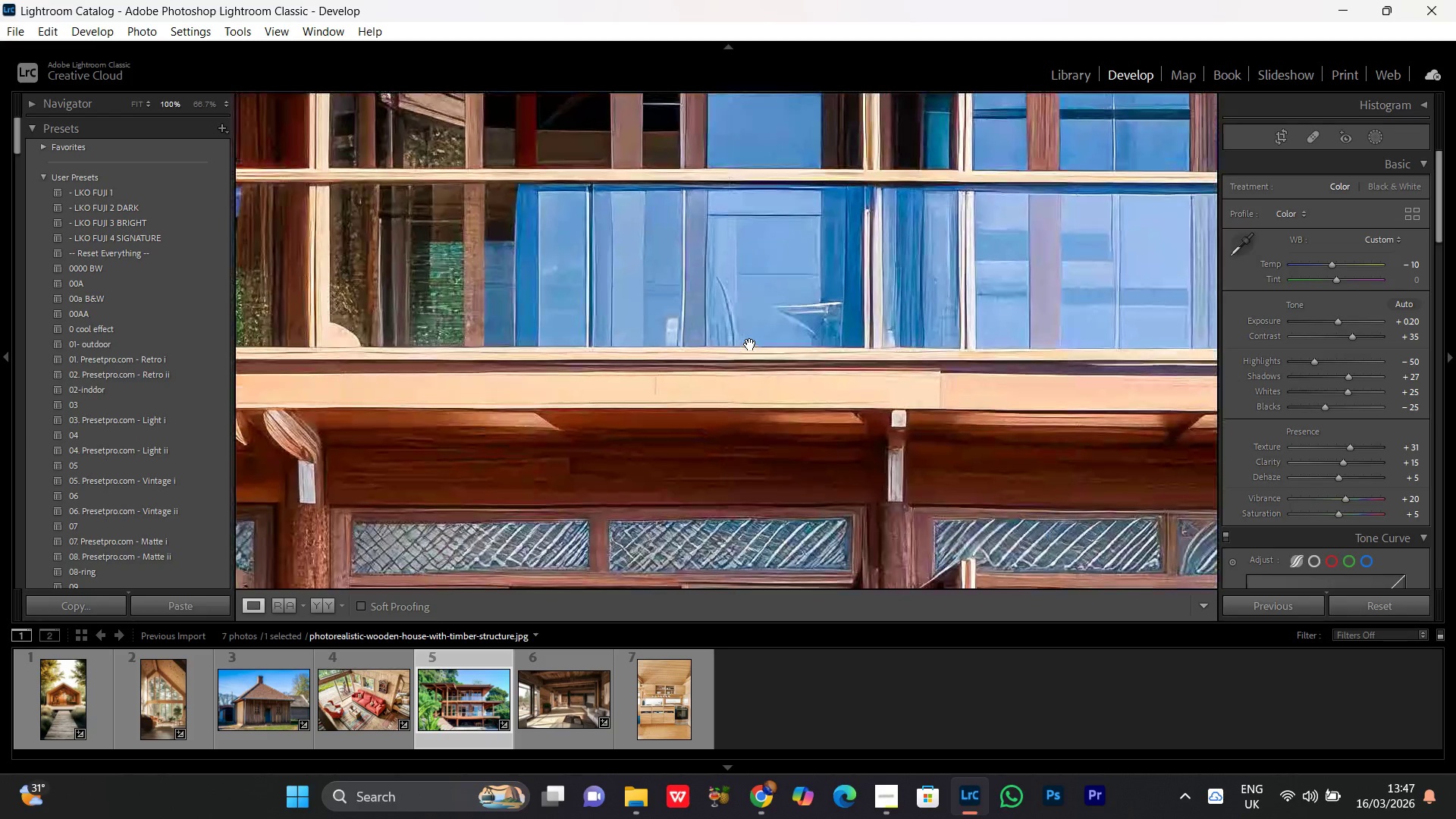 
triple_click([750, 344])
 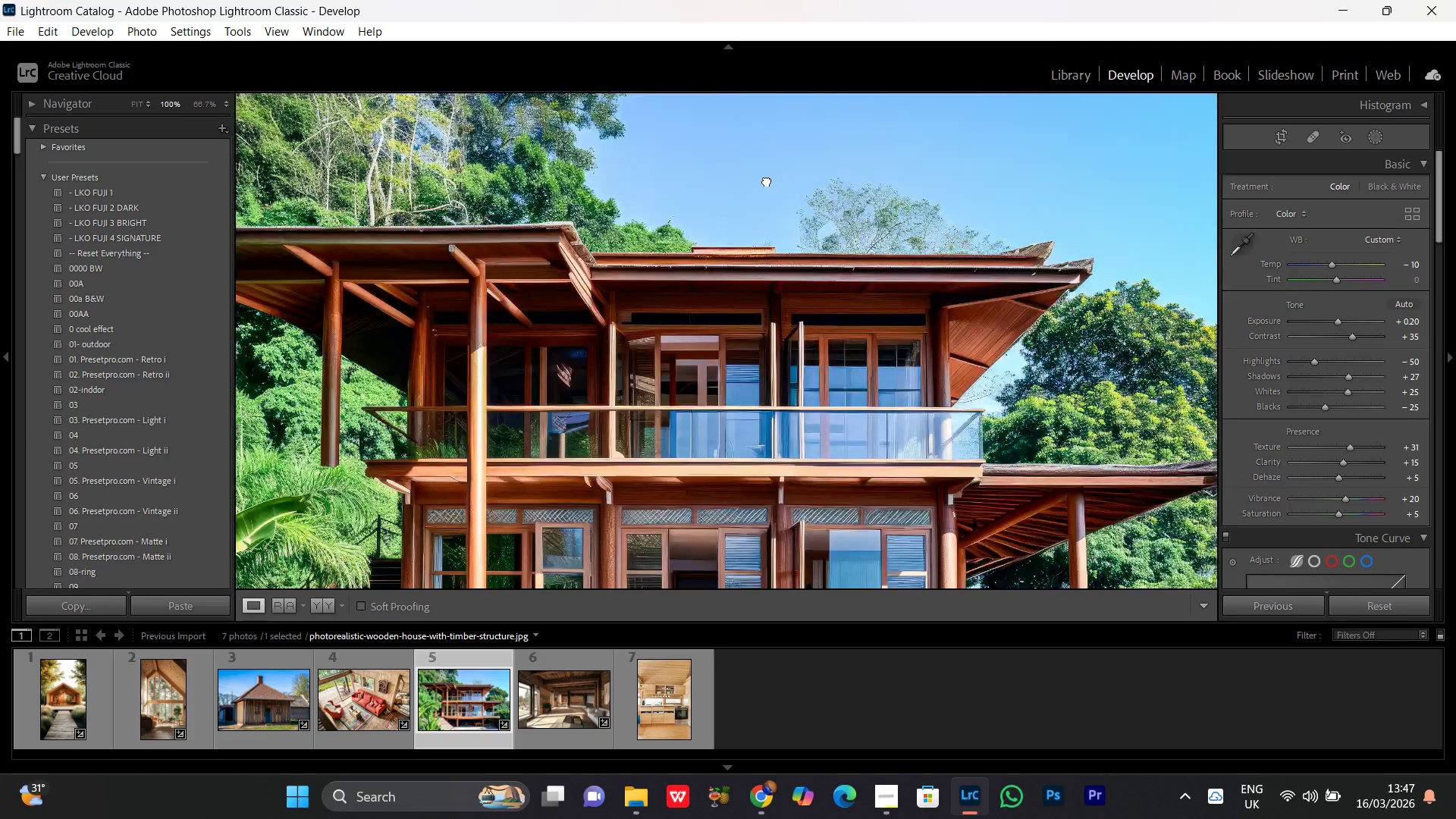 
double_click([767, 180])
 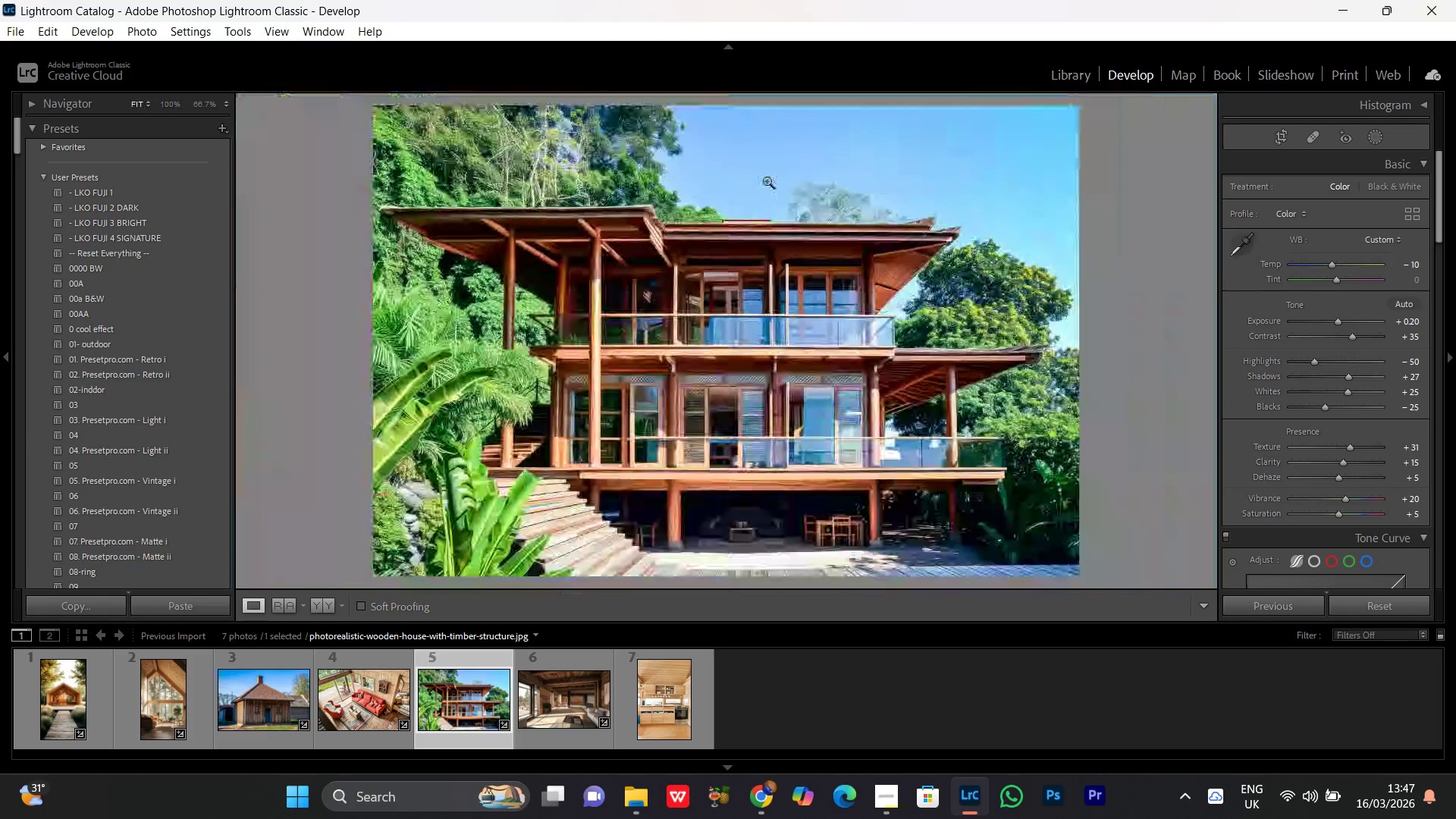 
triple_click([767, 180])
 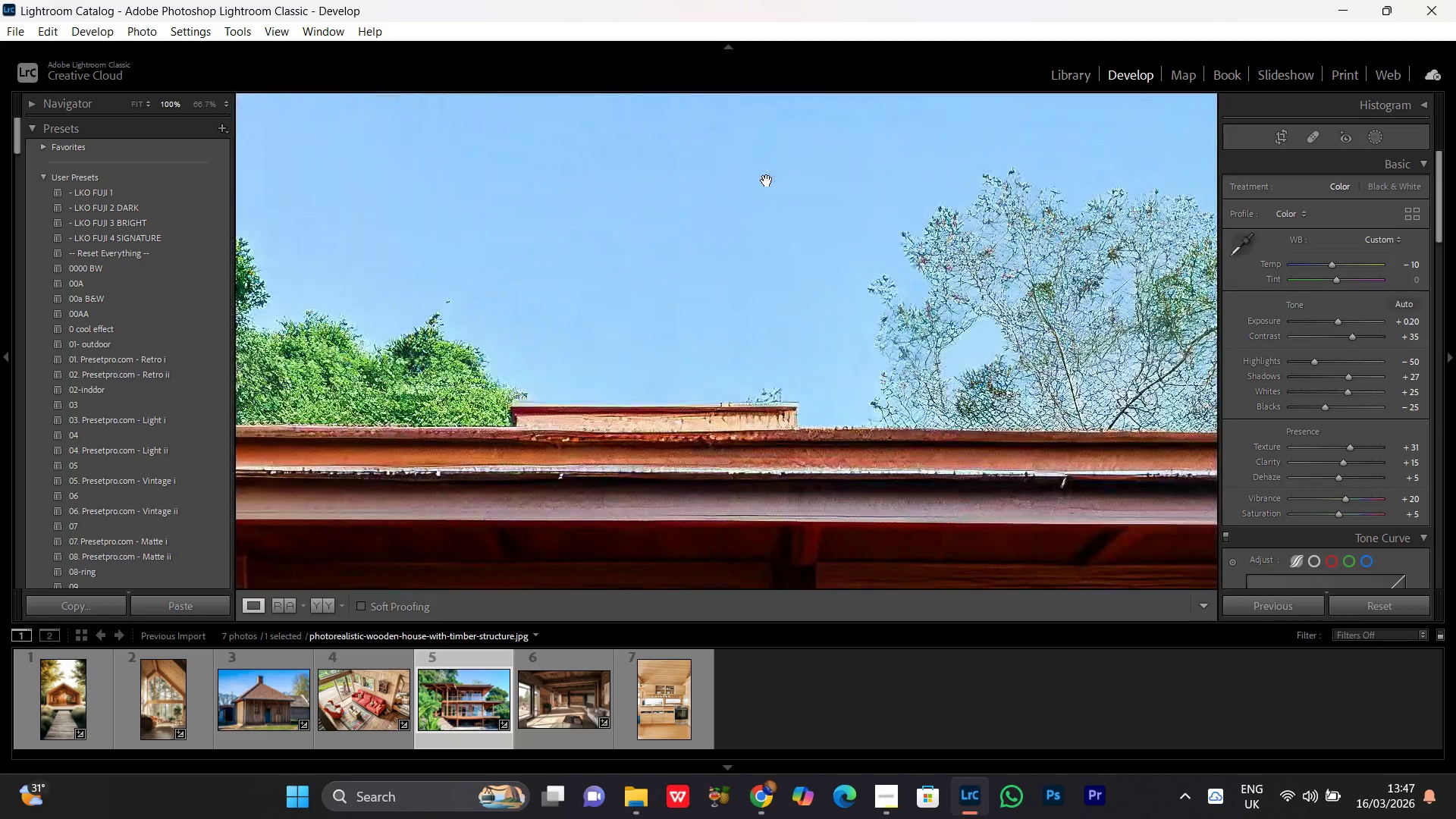 
triple_click([767, 180])
 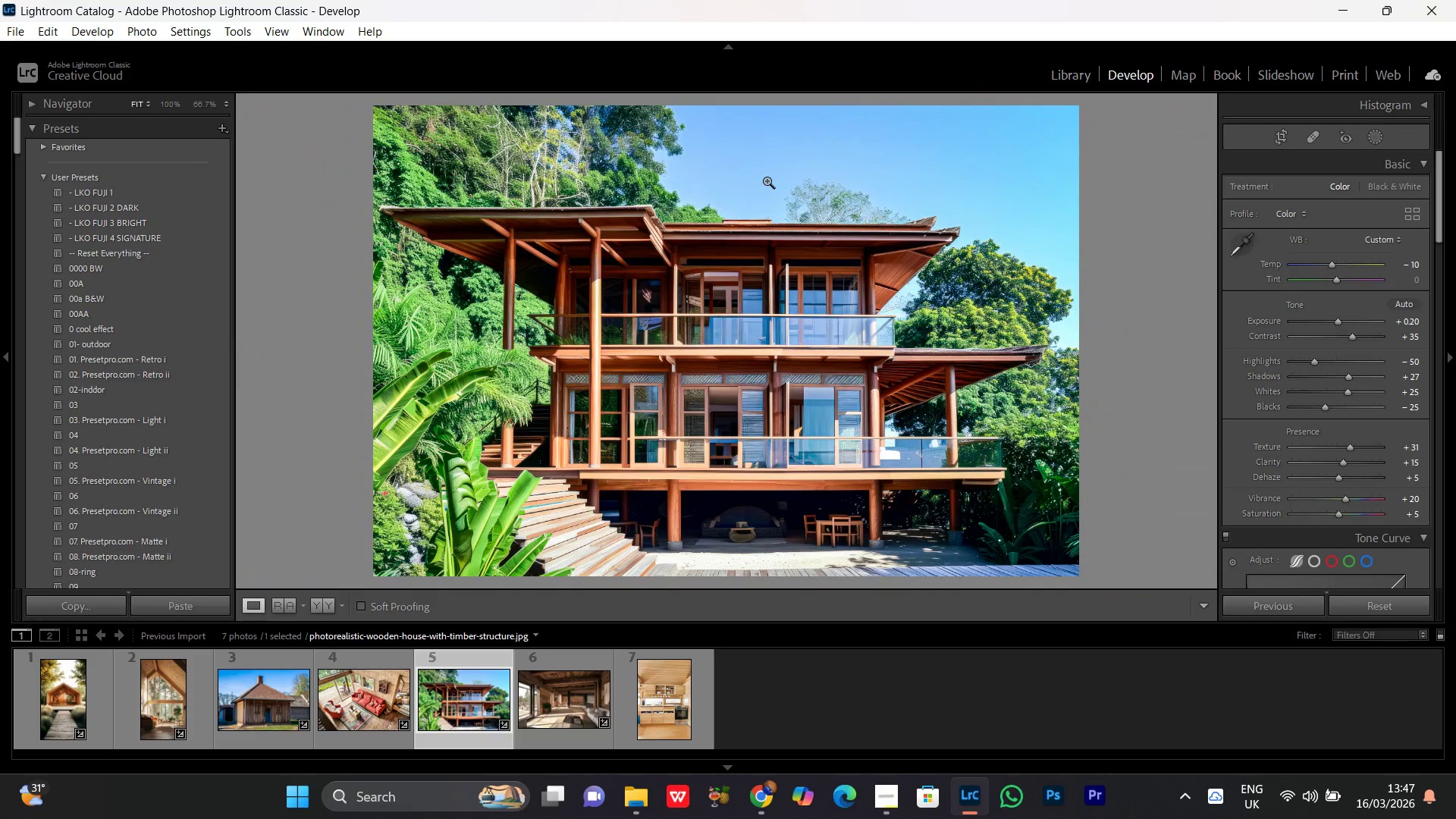 
double_click([767, 180])
 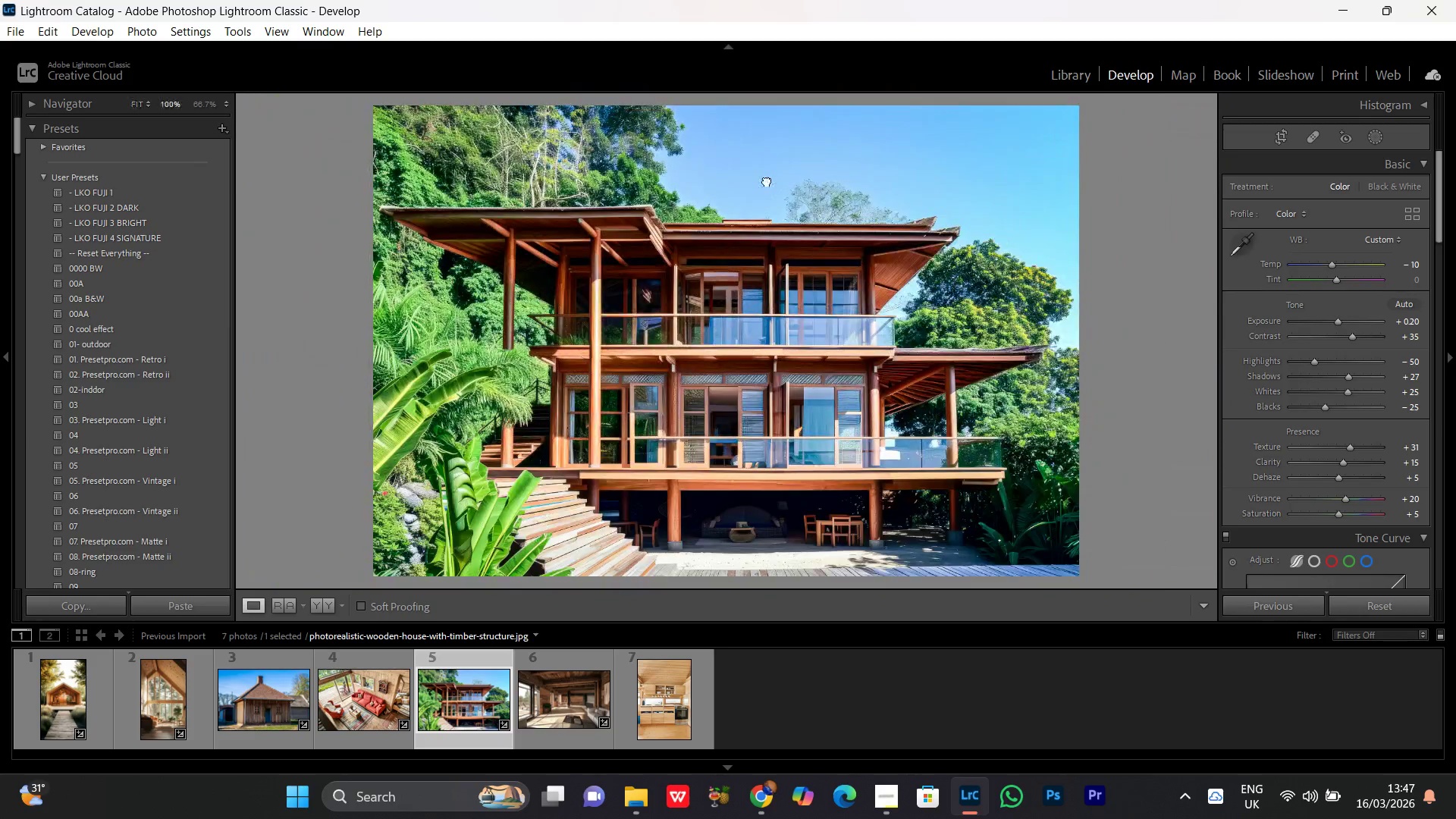 
triple_click([767, 180])
 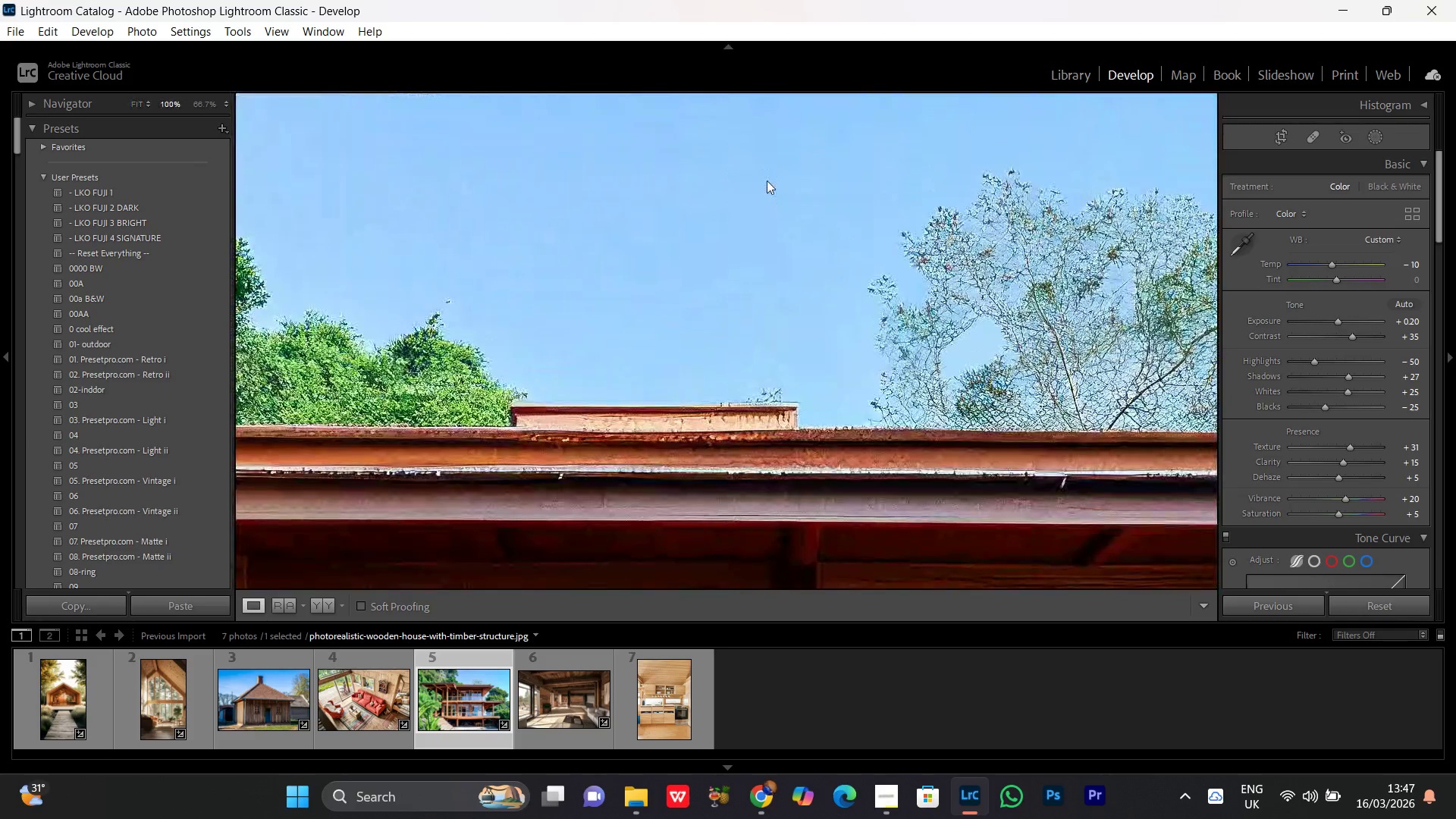 
triple_click([767, 180])
 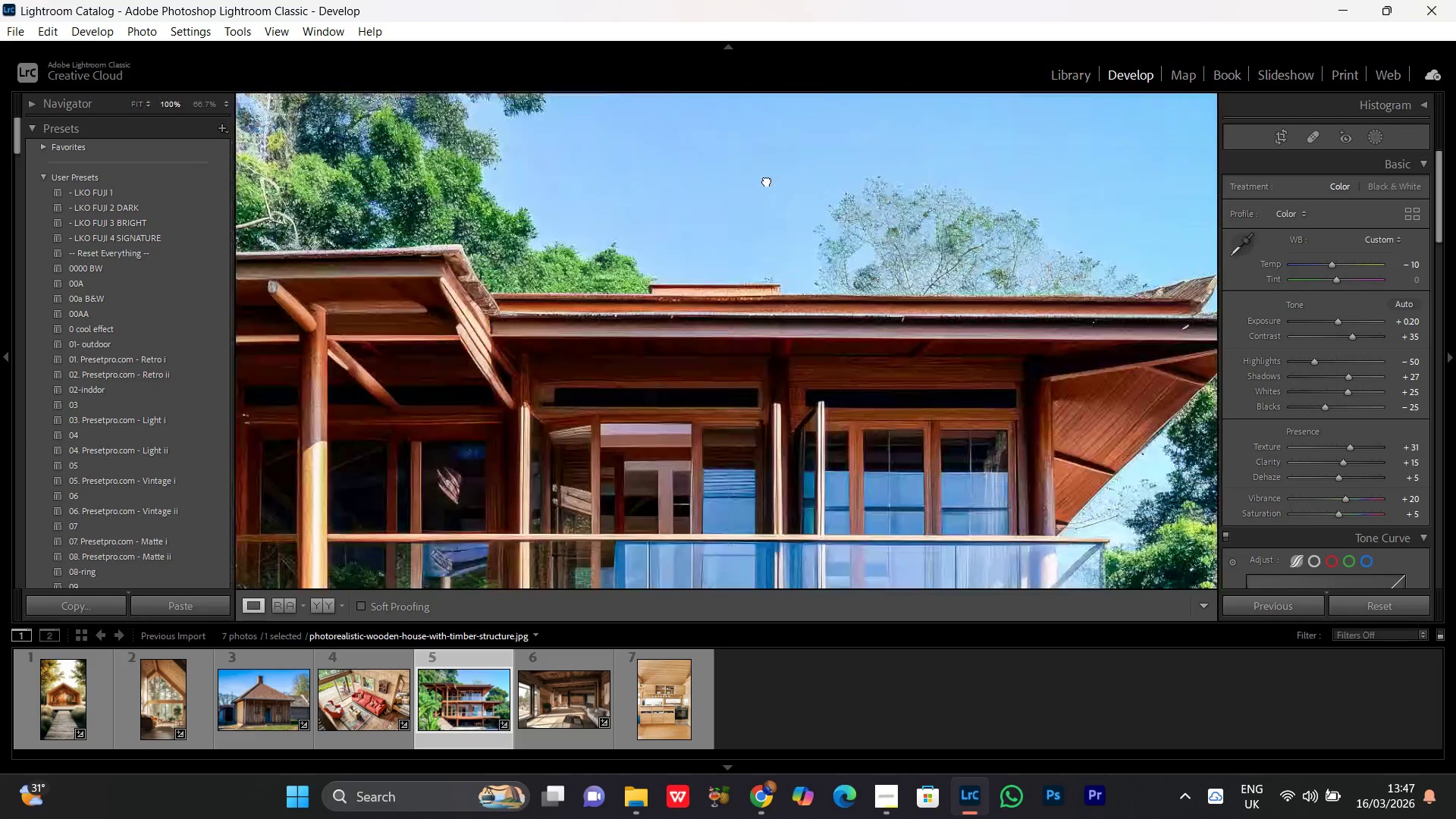 
double_click([767, 180])
 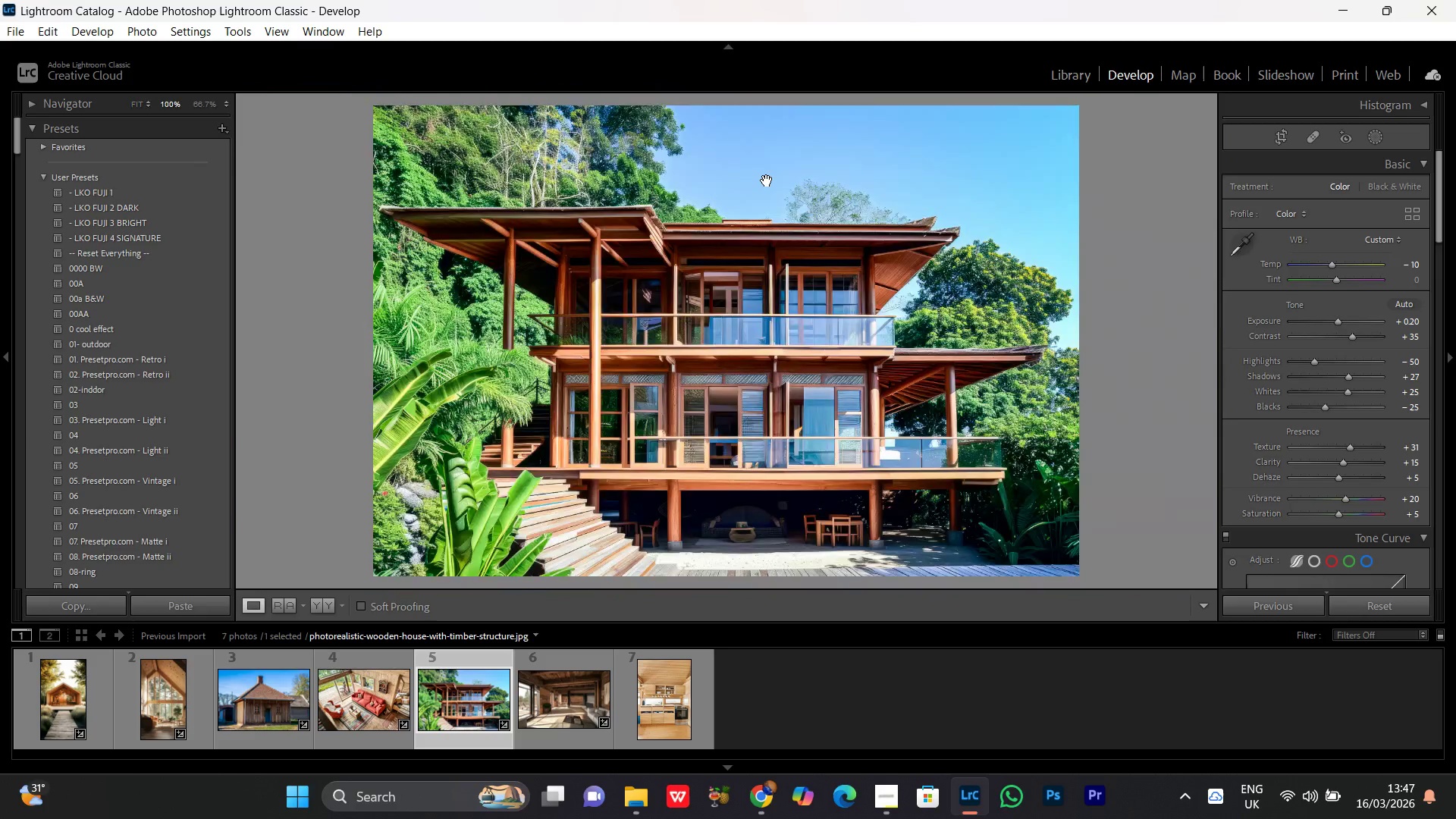 
triple_click([767, 180])
 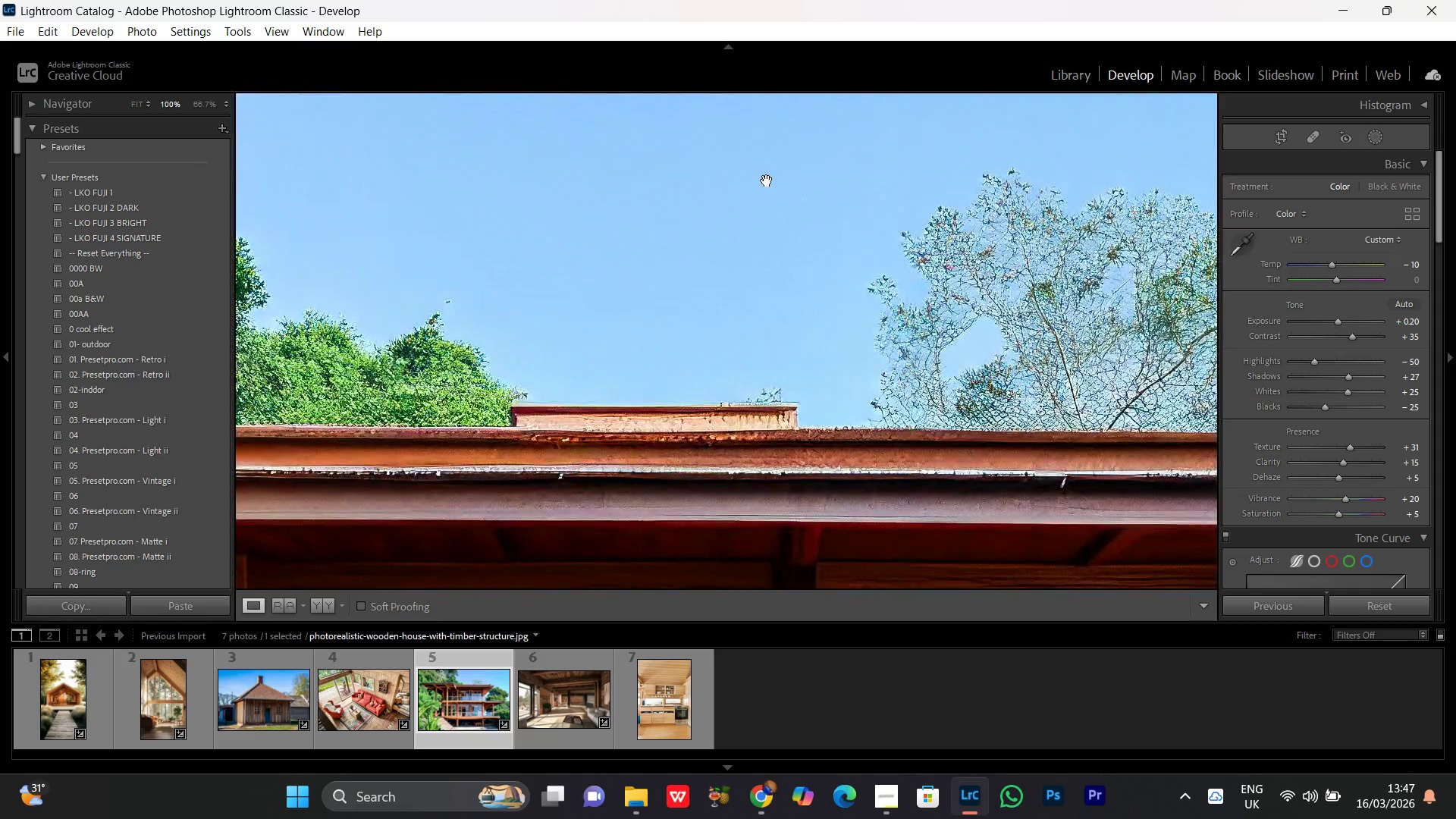 
left_click([767, 180])
 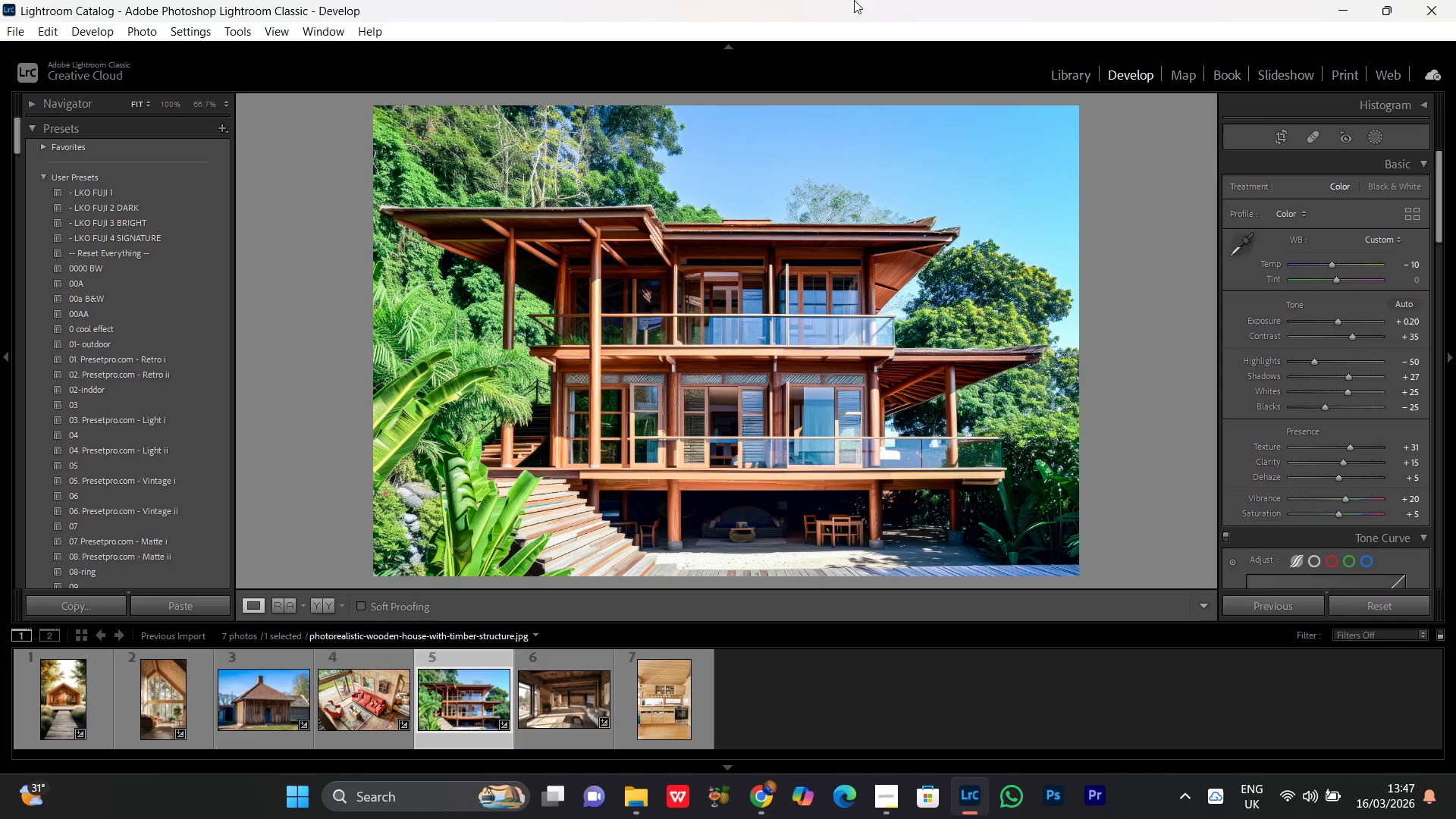 
wait(14.73)
 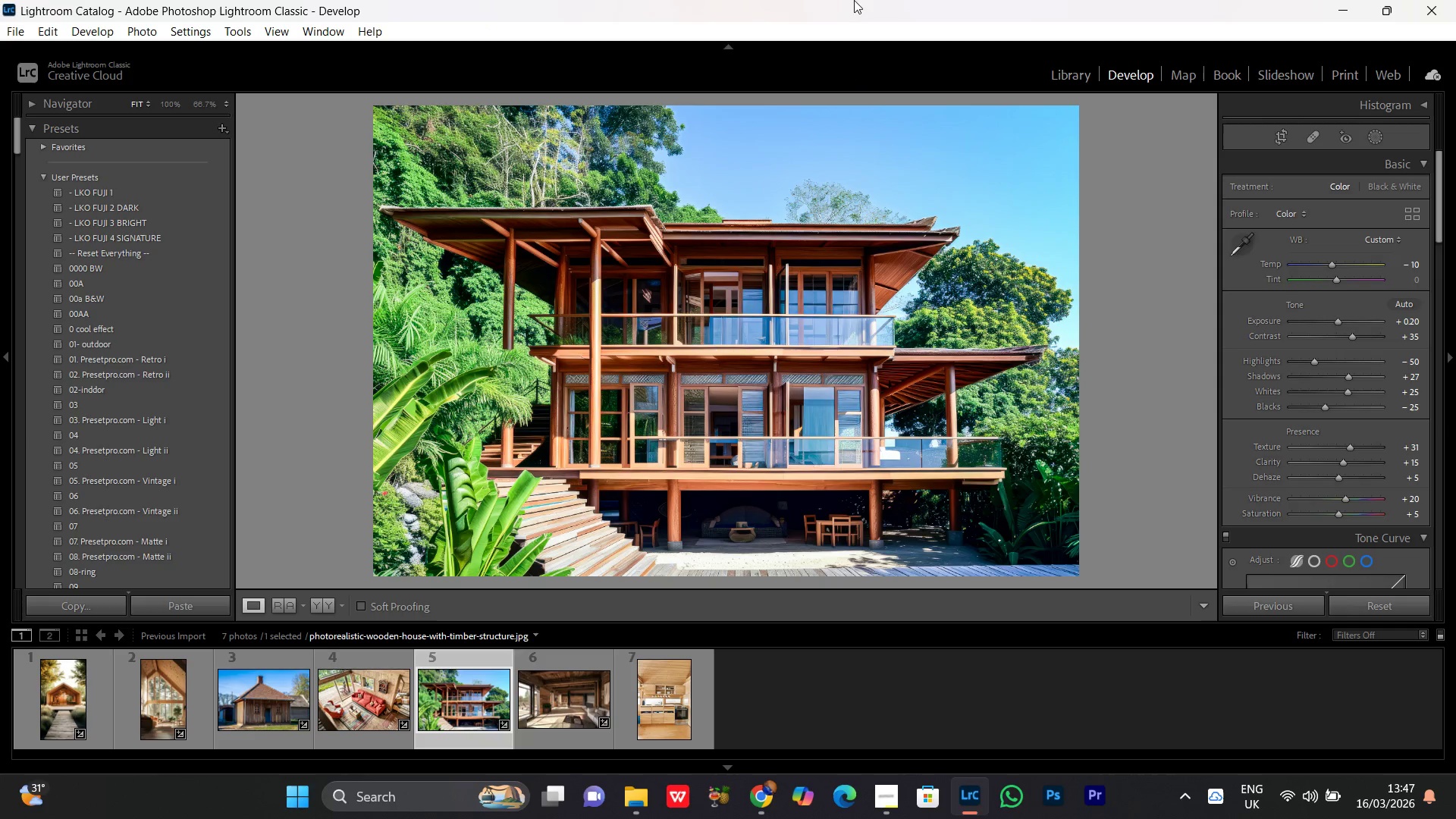 
double_click([563, 689])
 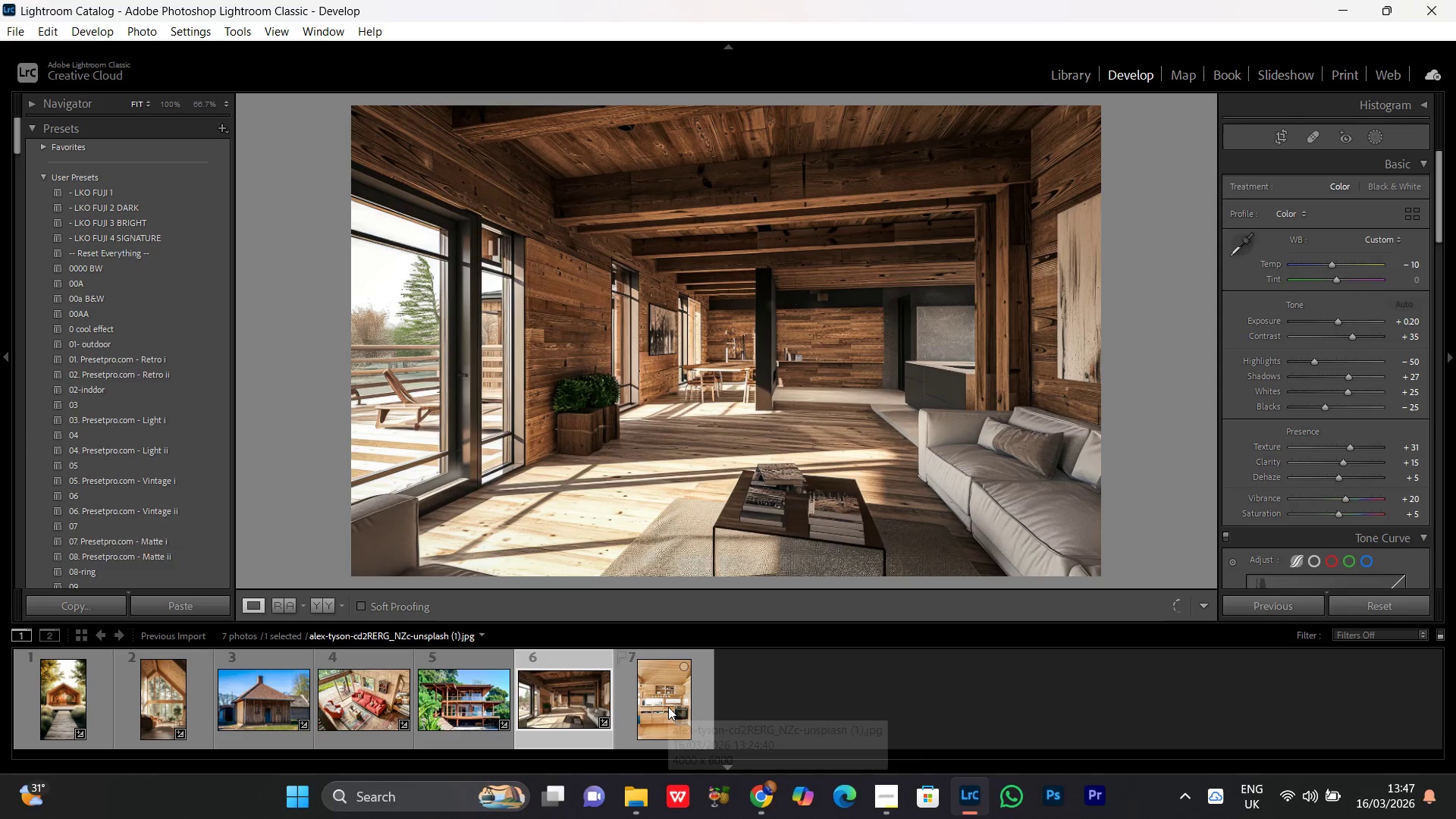 
double_click([668, 707])
 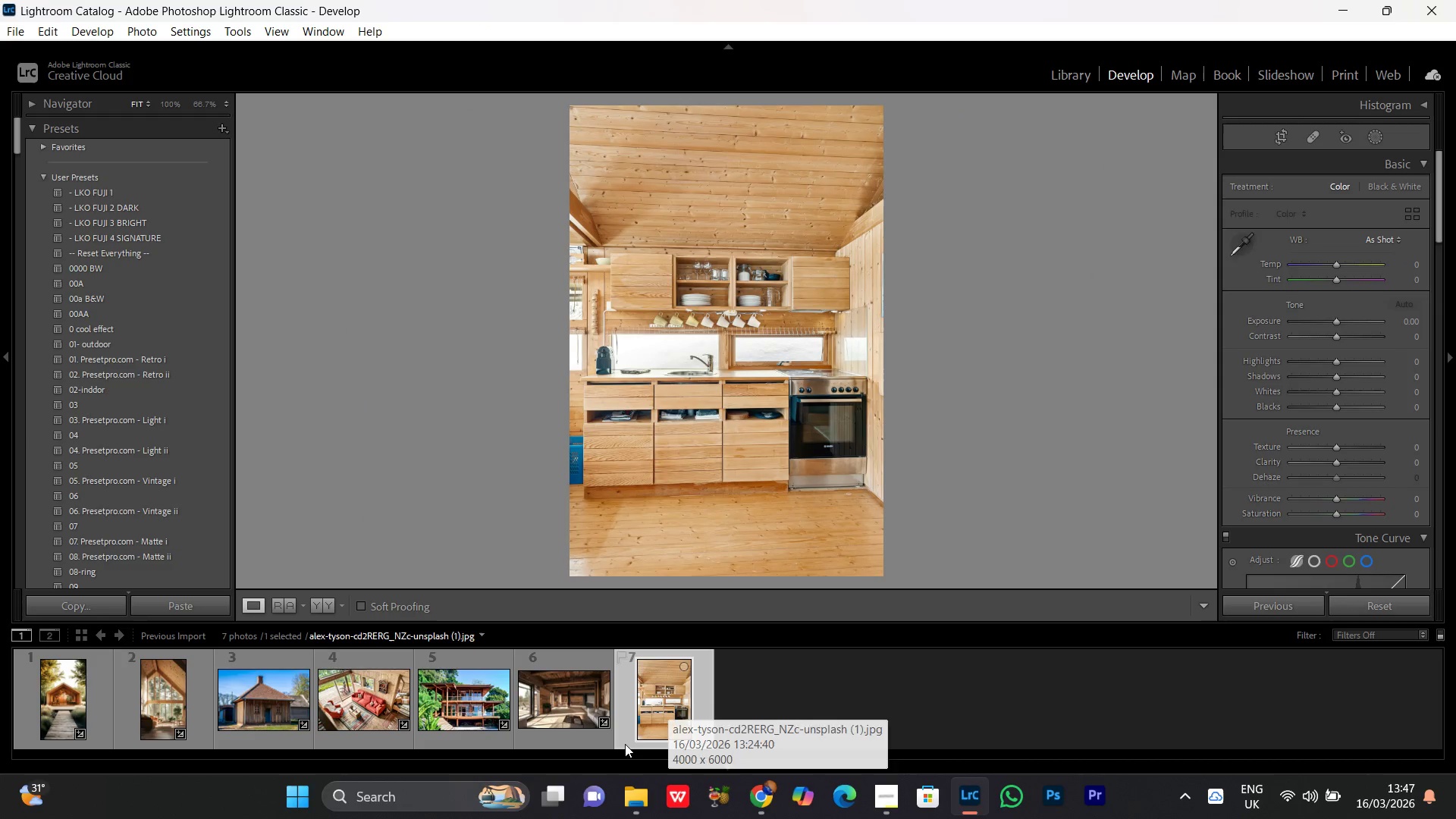 
key(Delete)
 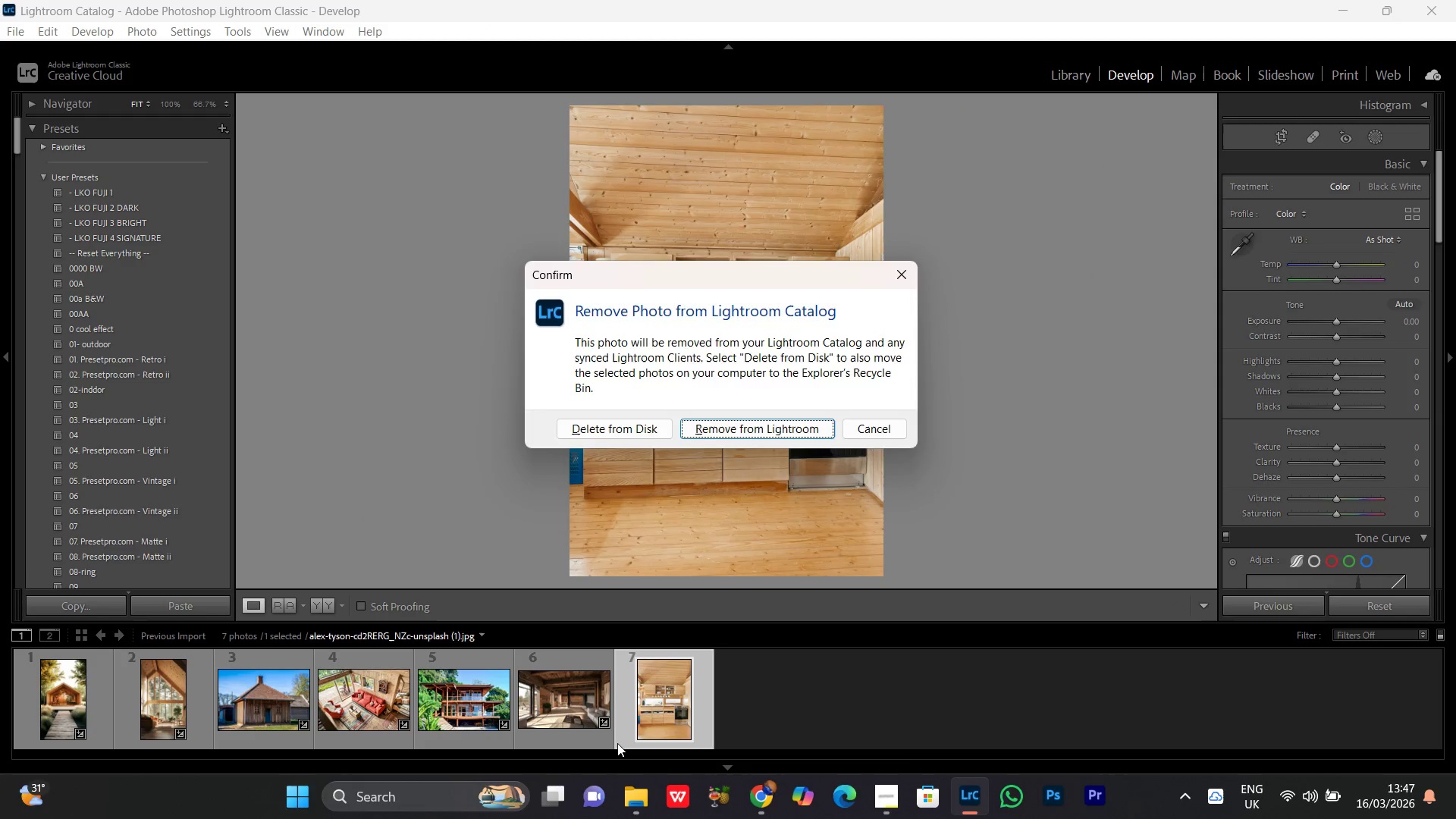 
key(Enter)
 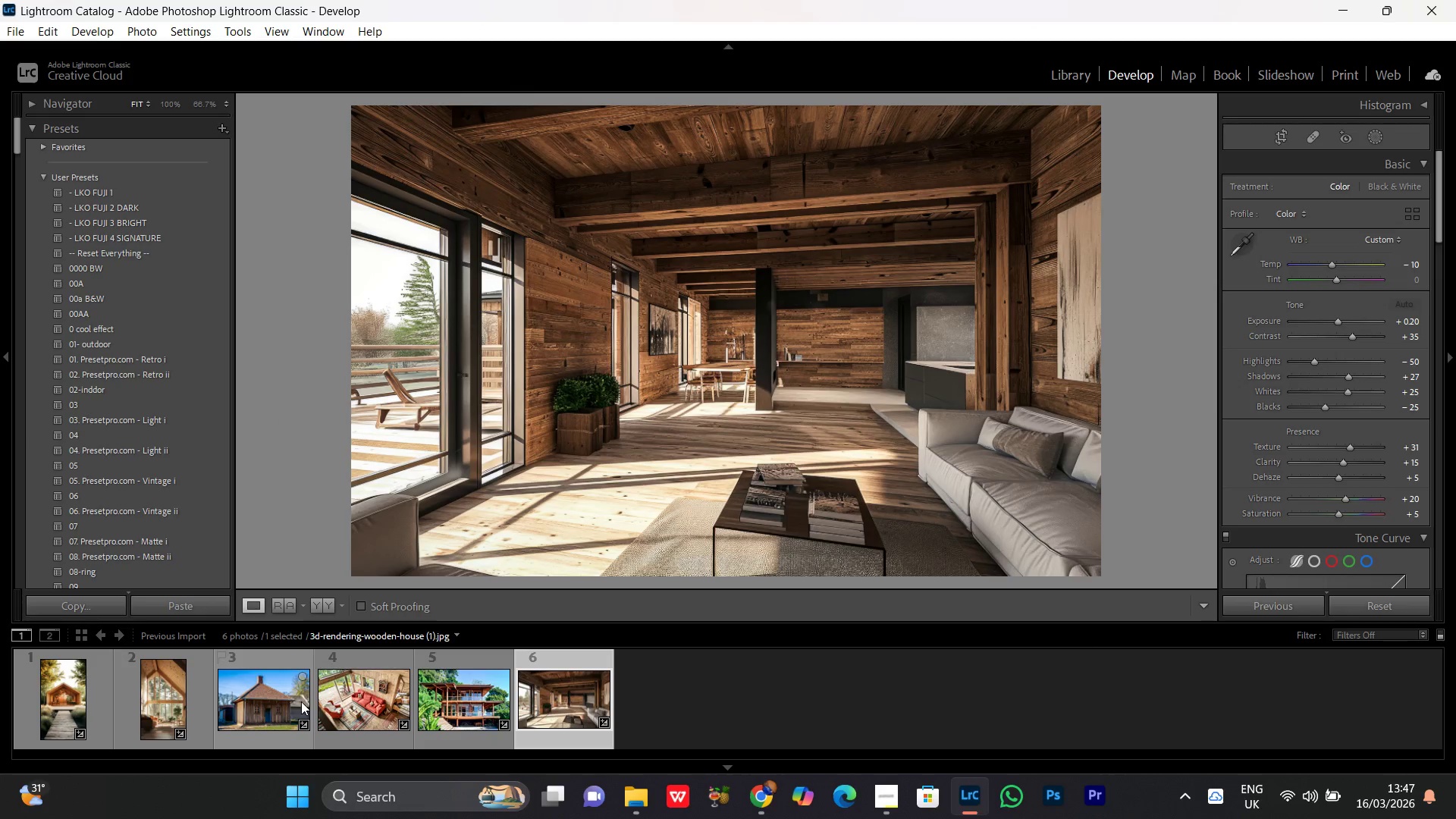 
double_click([362, 711])
 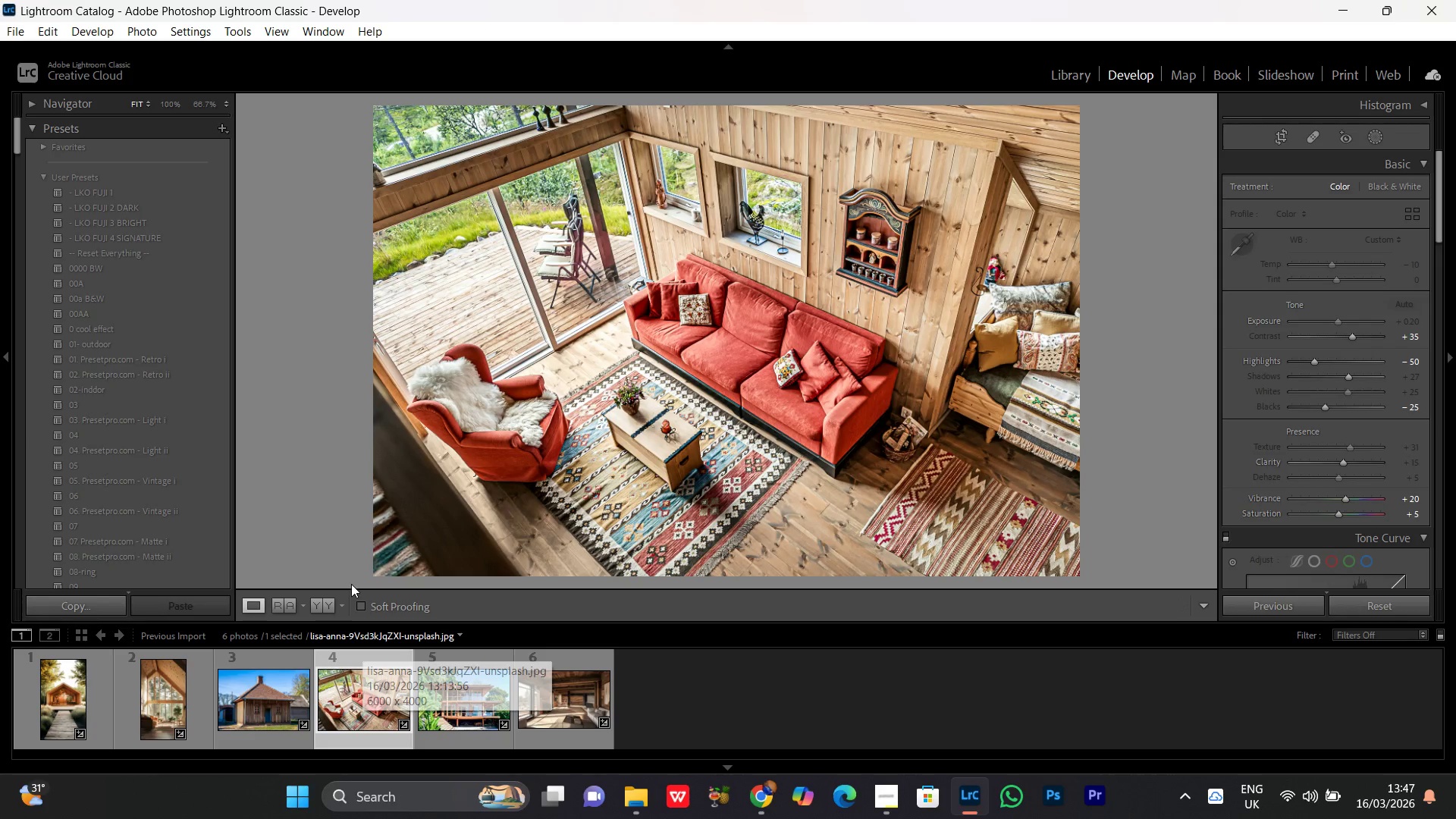 
left_click([327, 607])
 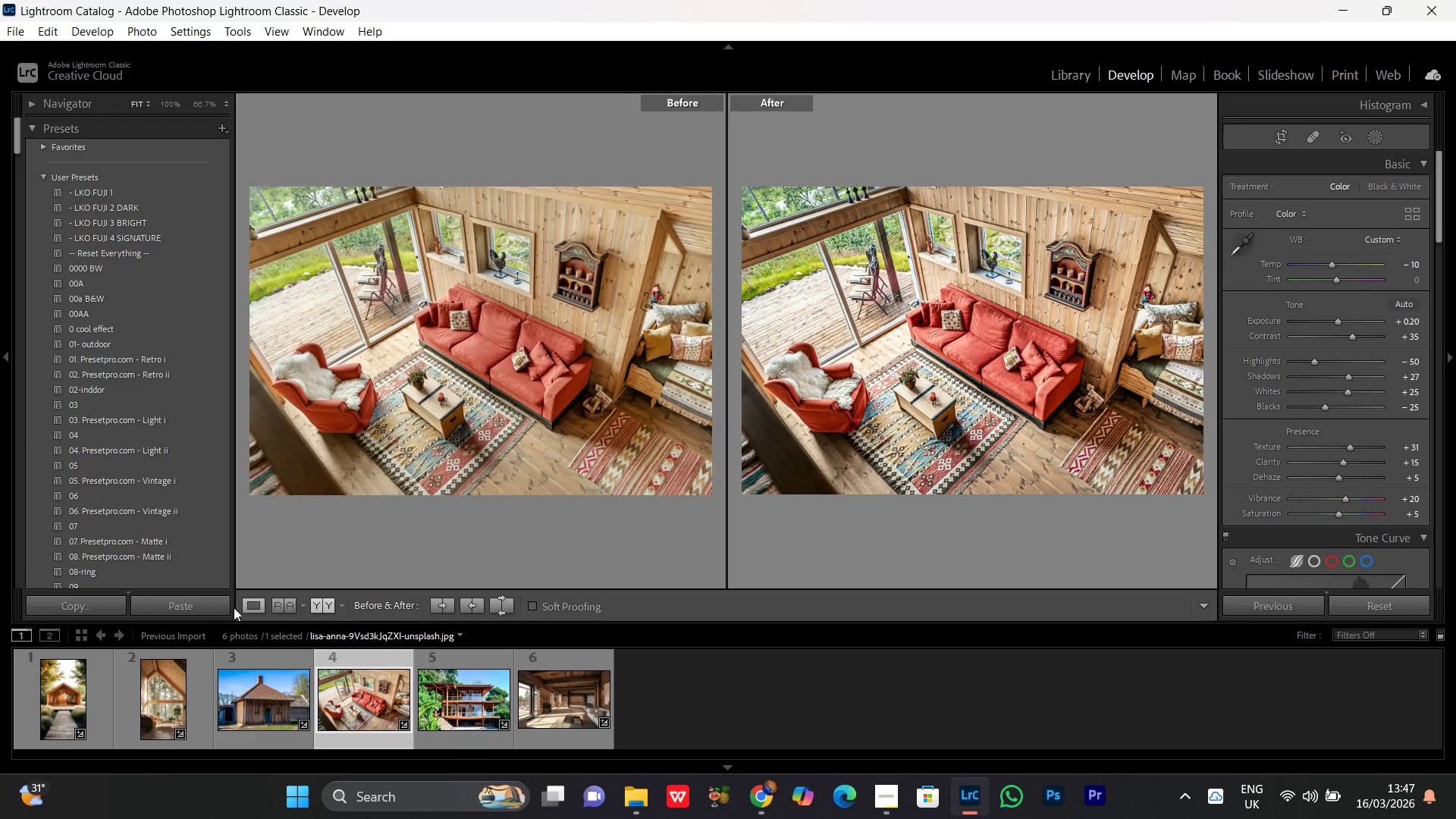 
left_click([253, 609])
 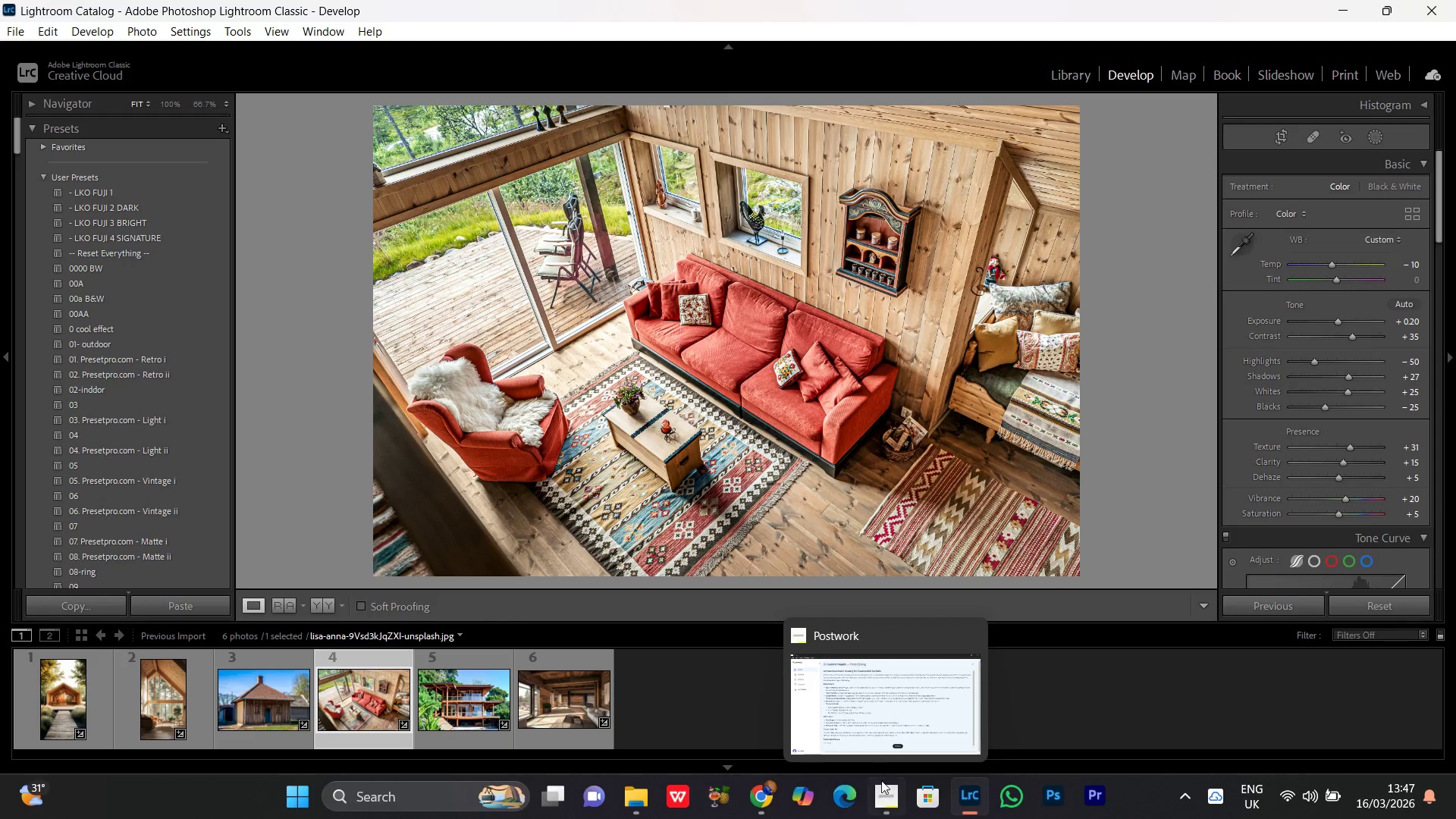 
left_click([896, 813])